 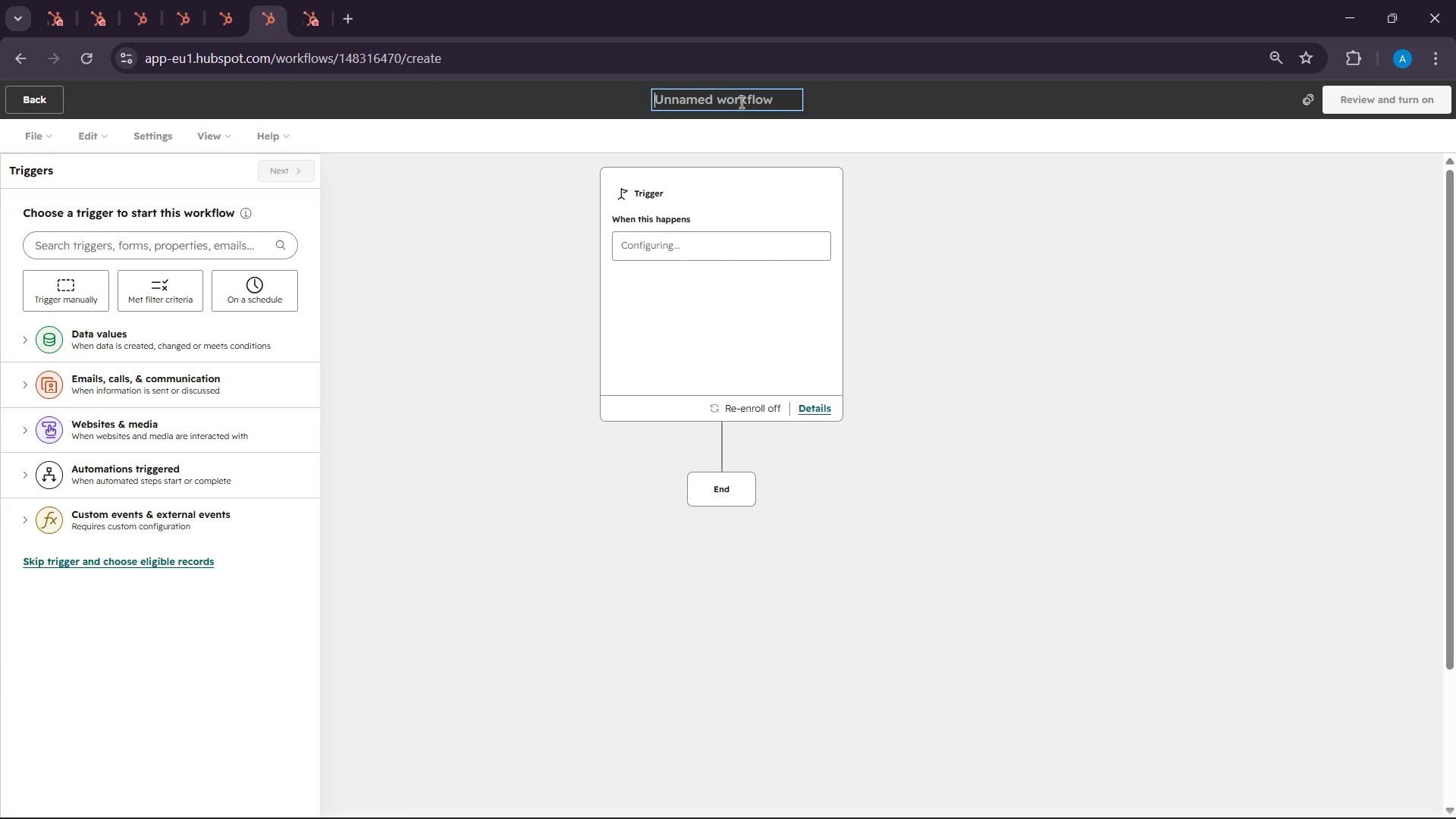 
type(Apex Scholastics Prep wor)
key(Backspace)
key(Backspace)
key(Backspace)
type(Workflow)
 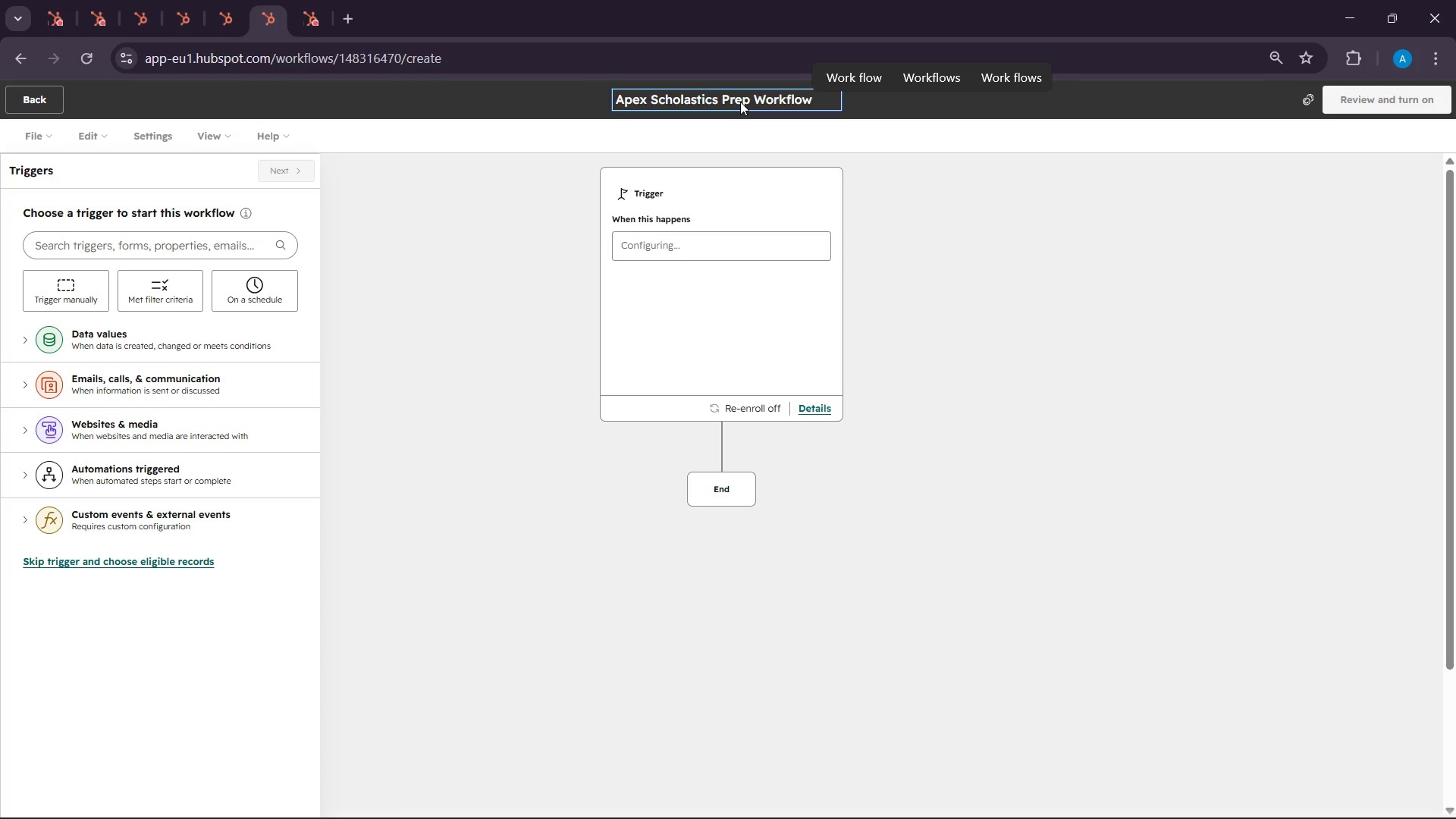 
left_click([176, 283])
 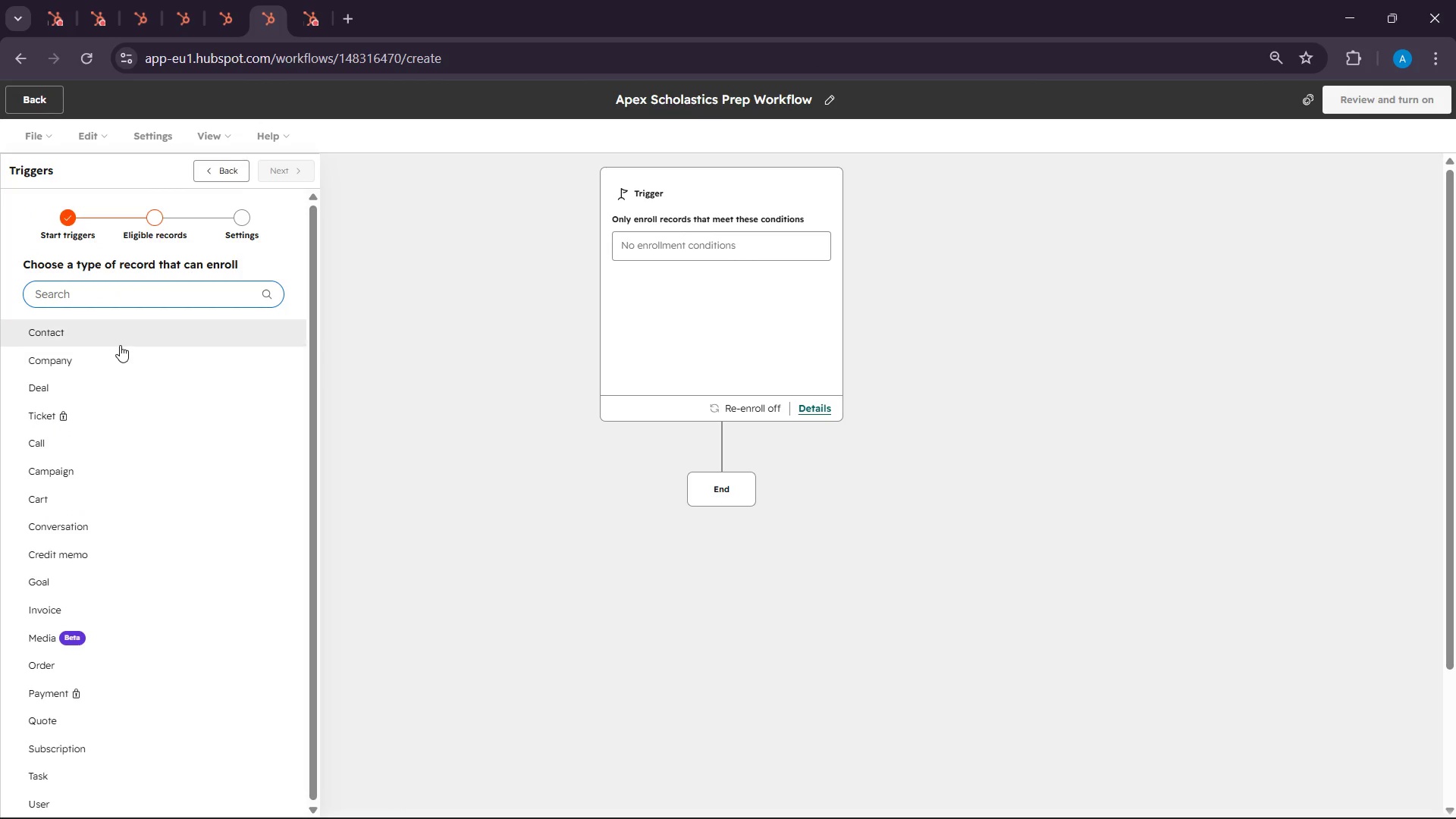 
left_click([120, 340])
 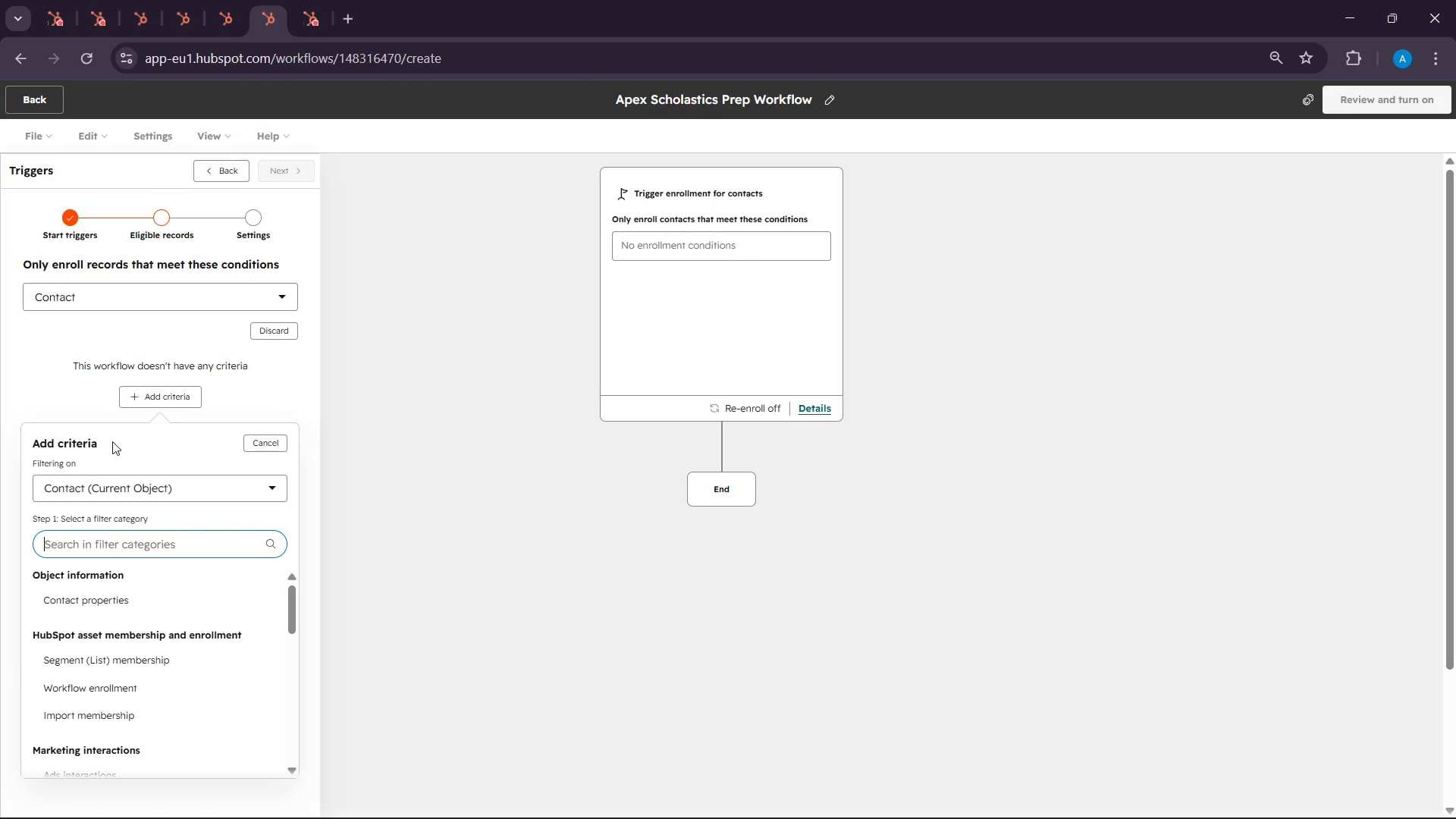 
type(list)
 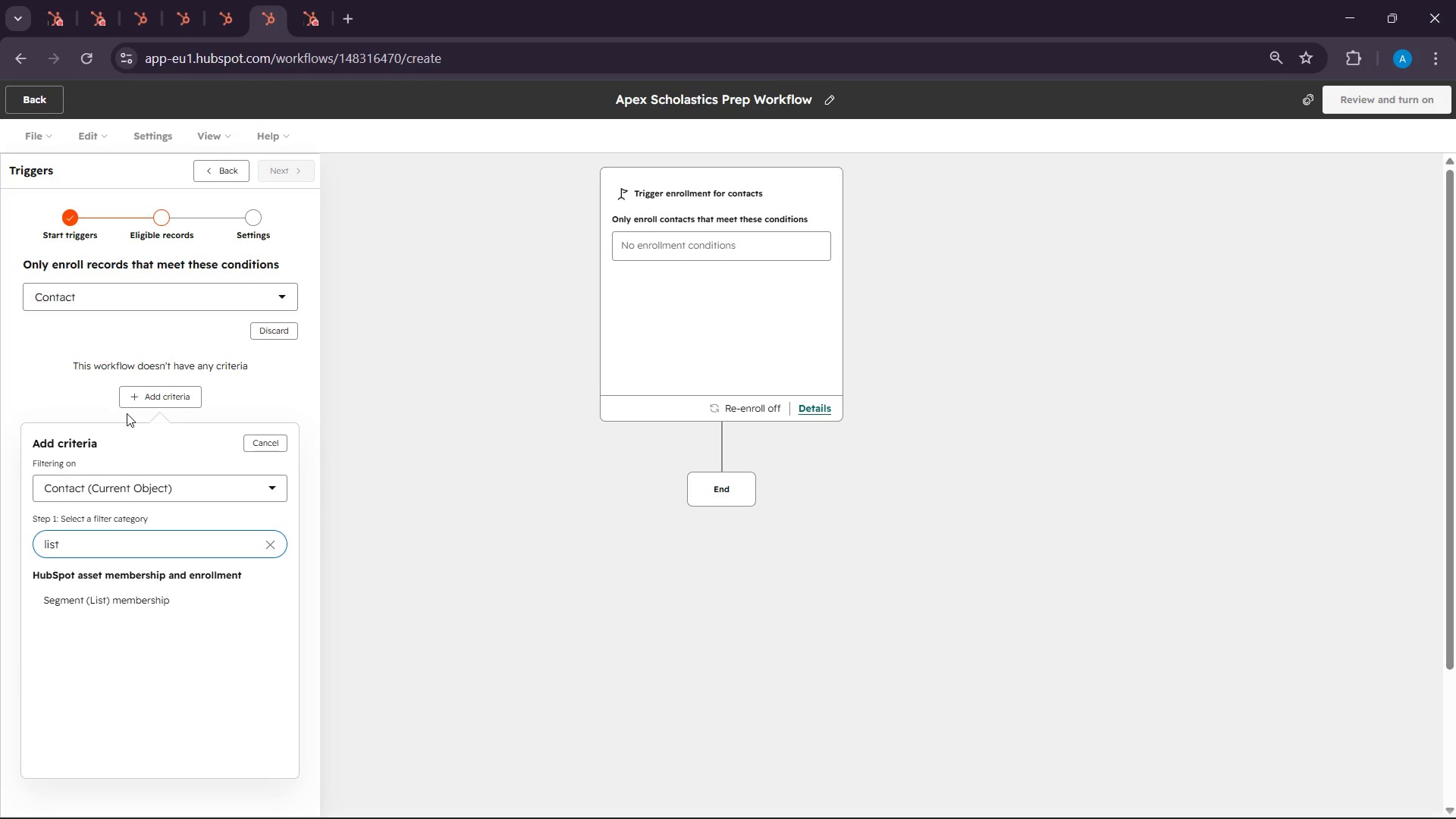 
wait(95.7)
 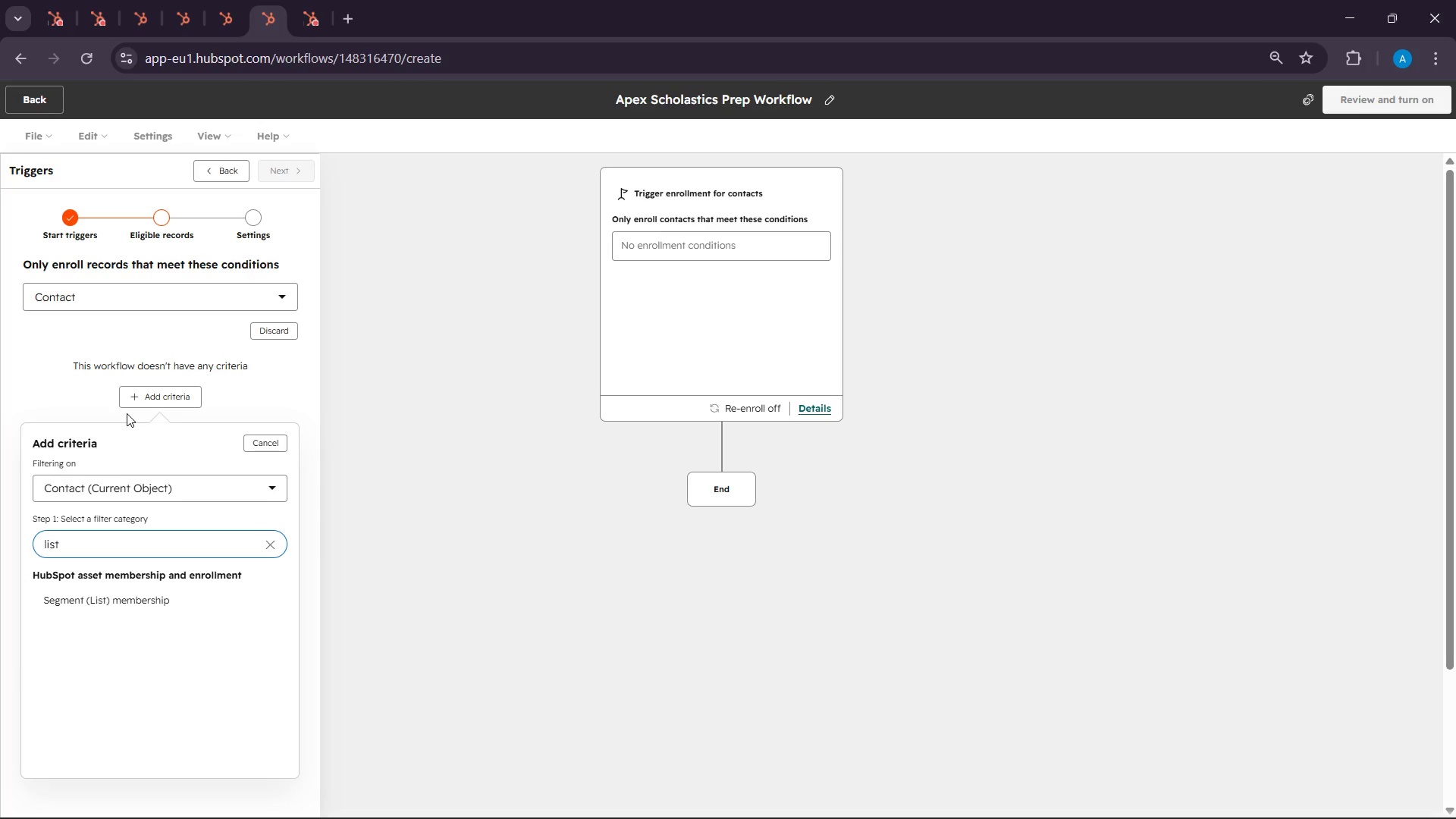 
left_click([121, 598])
 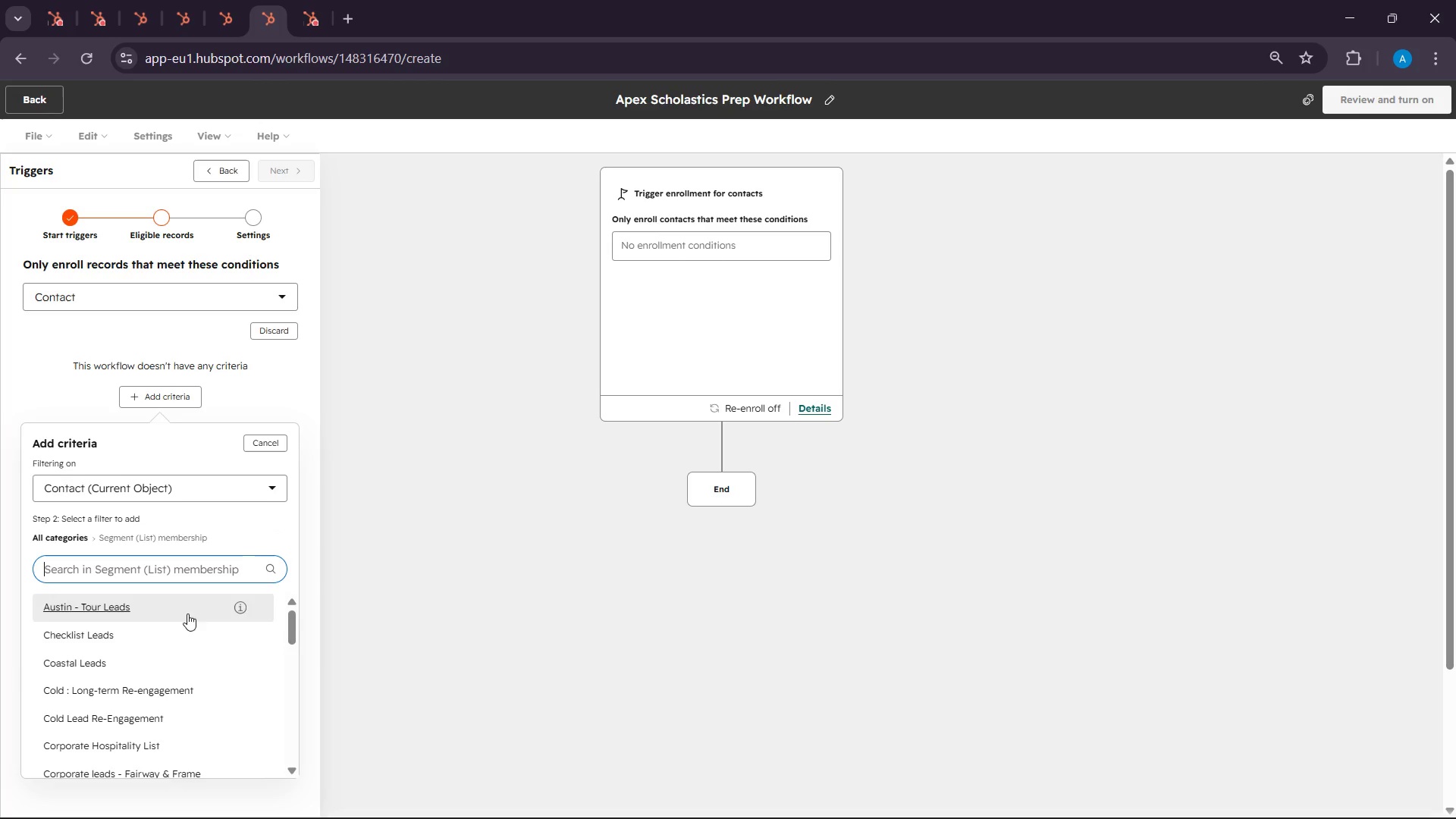 
scroll: coordinate [186, 647], scroll_direction: down, amount: 11.0
 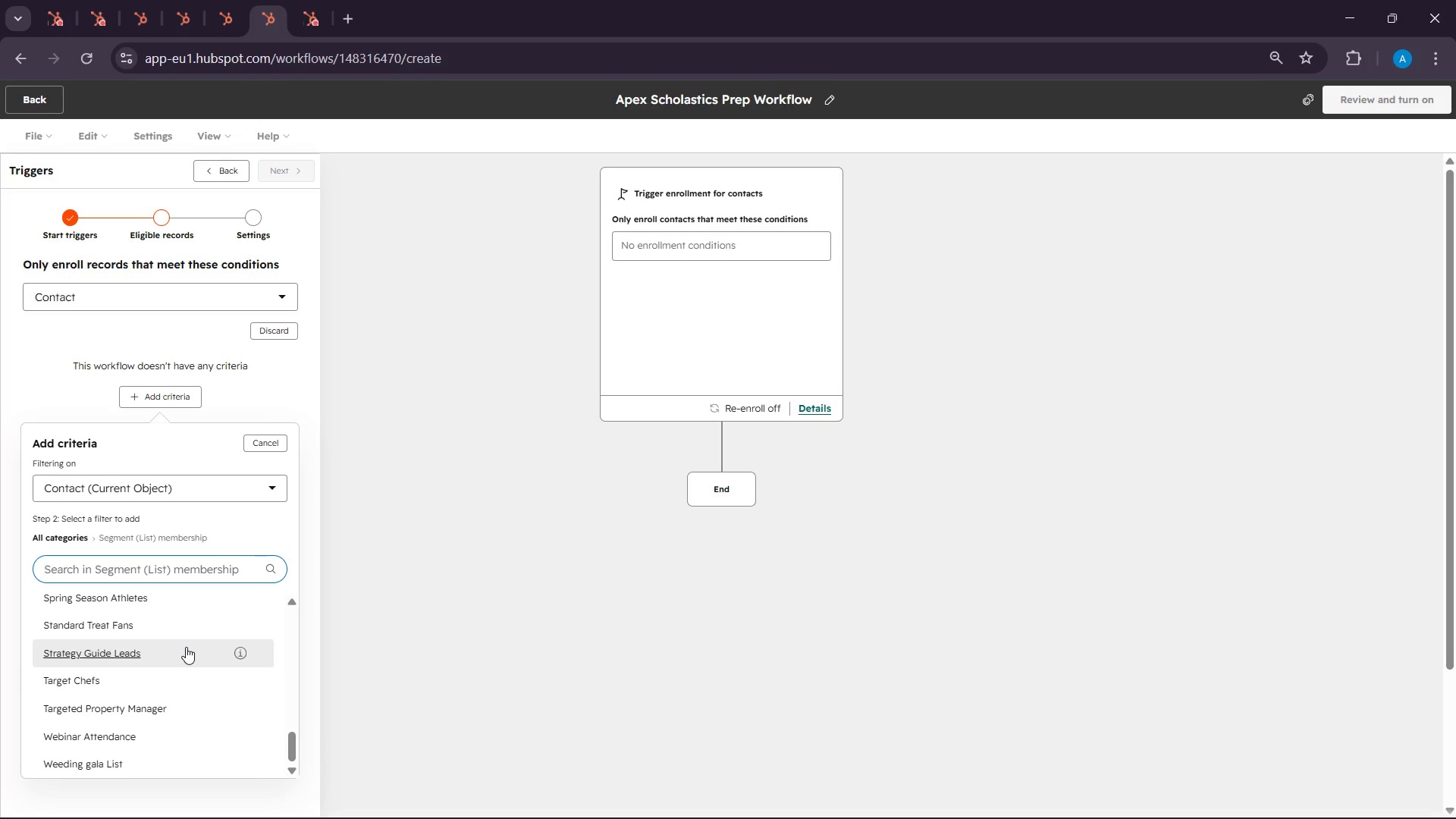 
left_click([133, 649])
 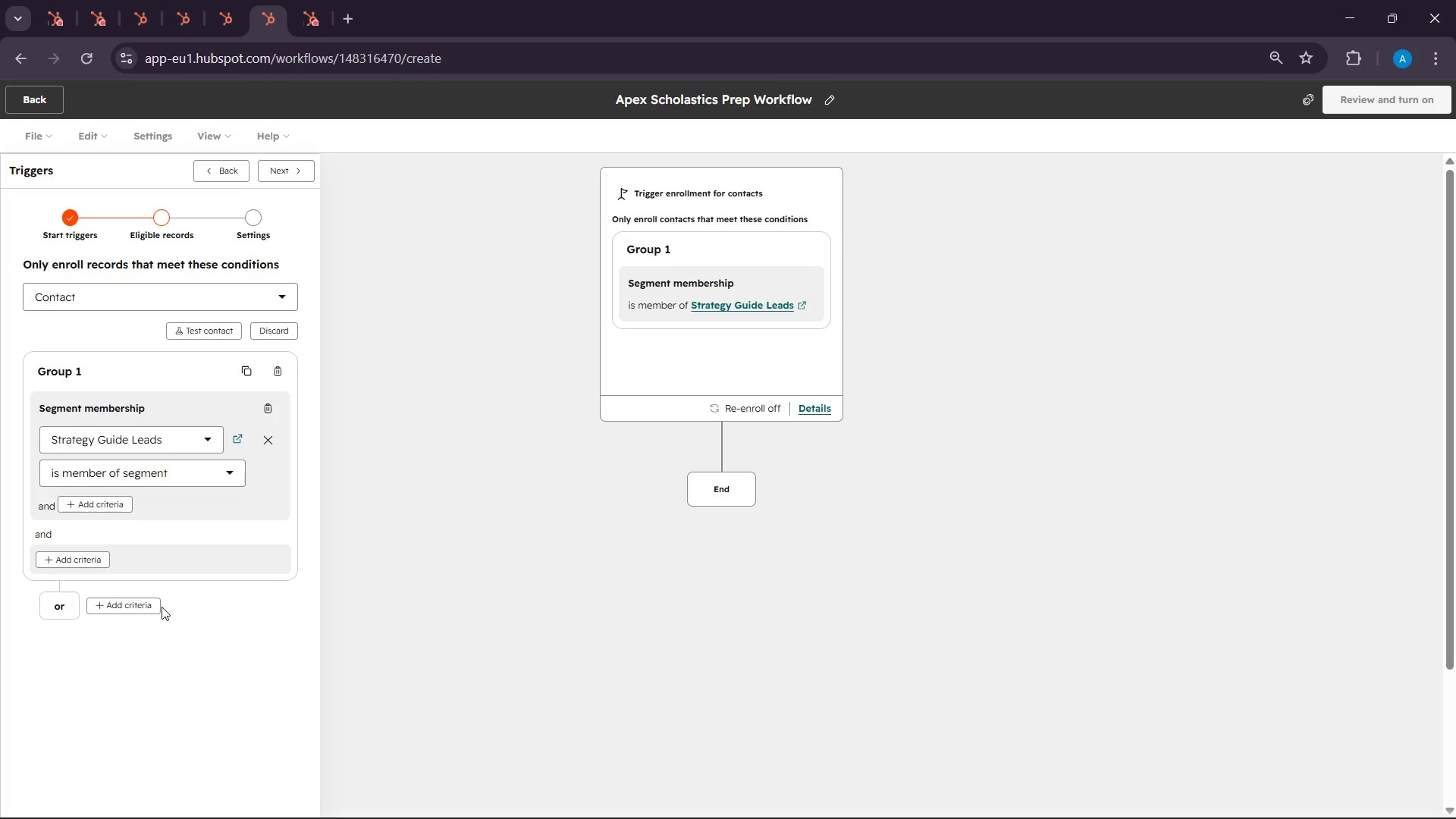 
wait(15.25)
 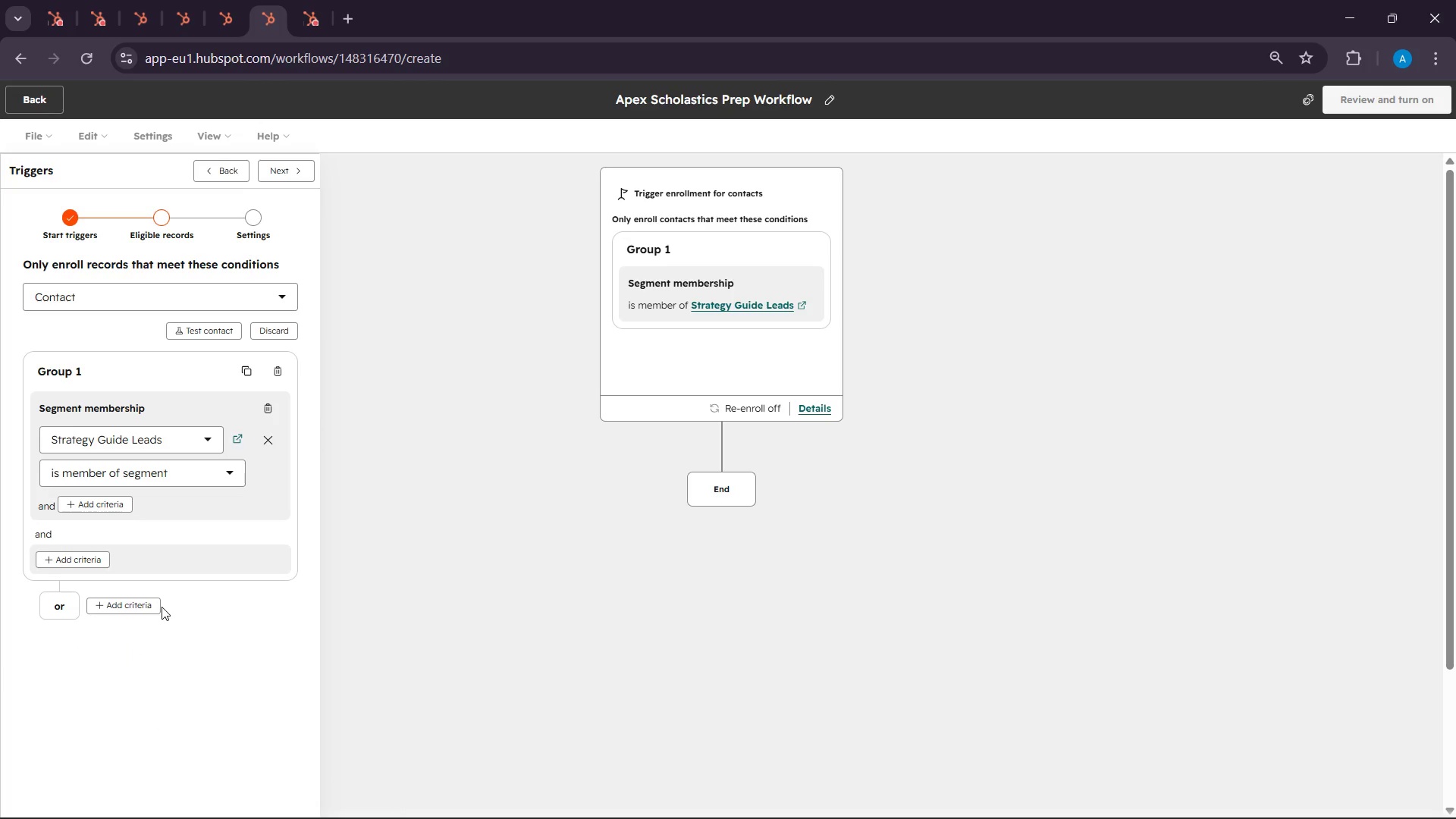 
left_click([280, 183])
 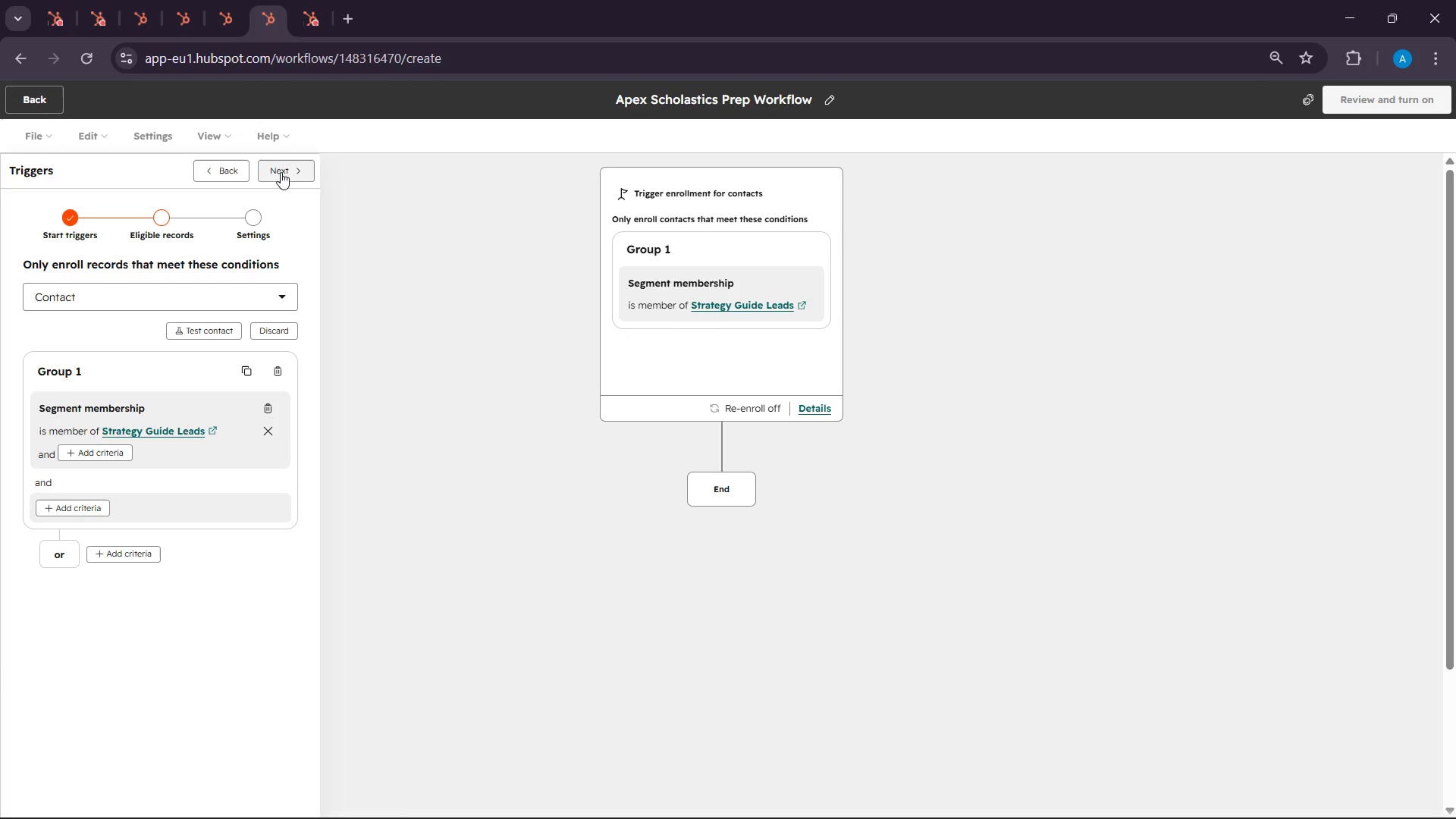 
left_click([281, 172])
 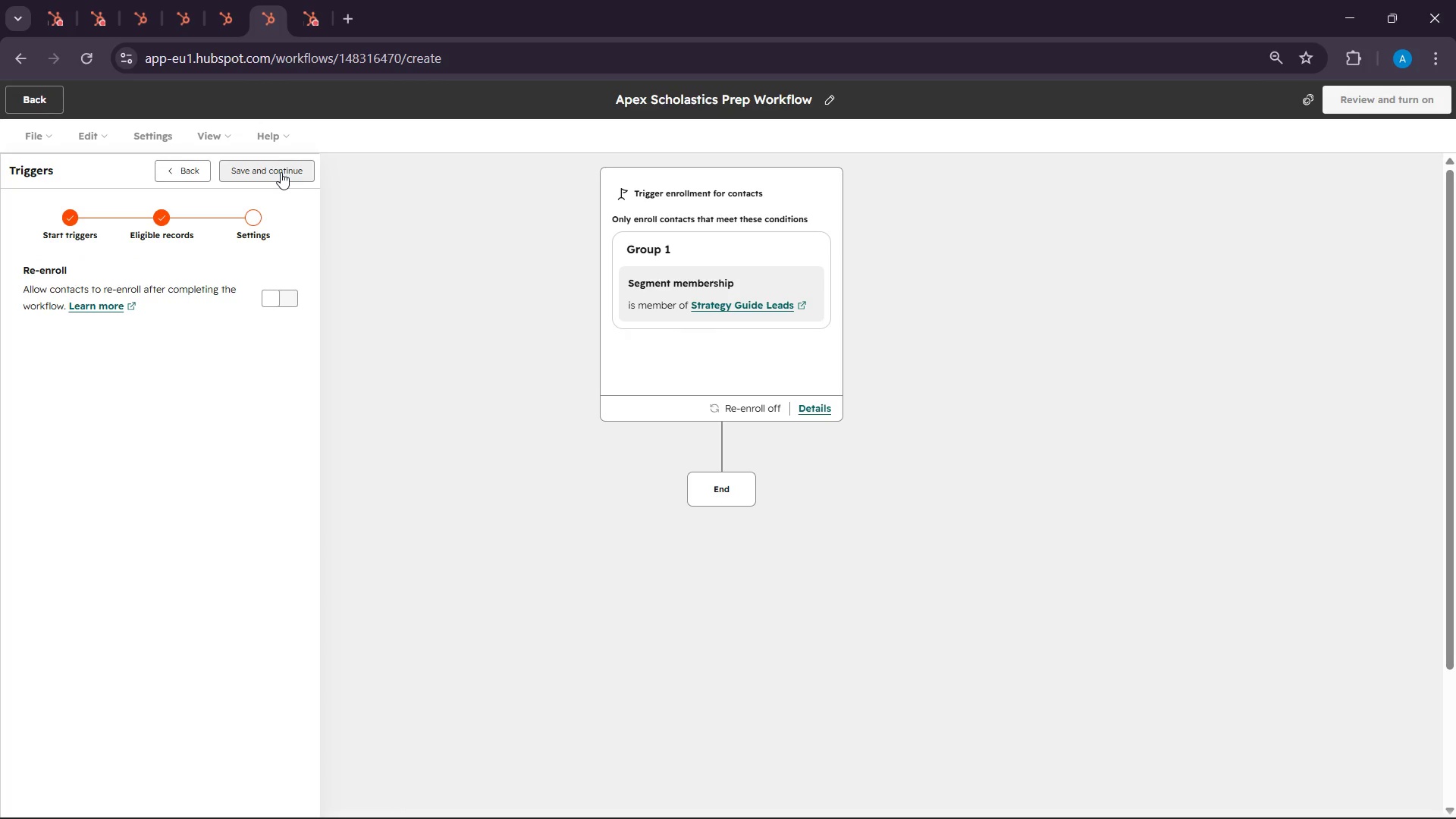 
left_click([281, 172])
 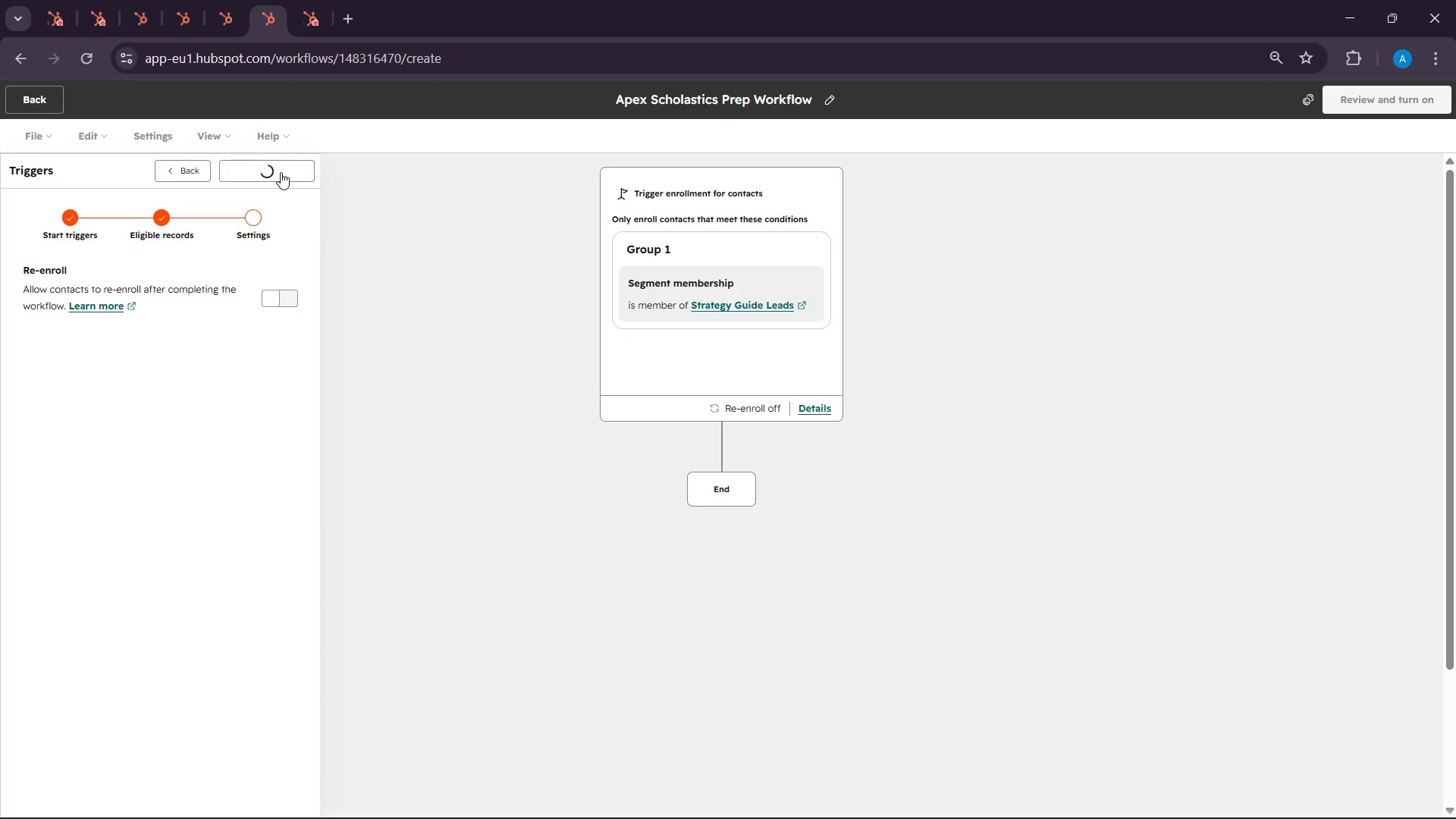 
mouse_move([930, 174])
 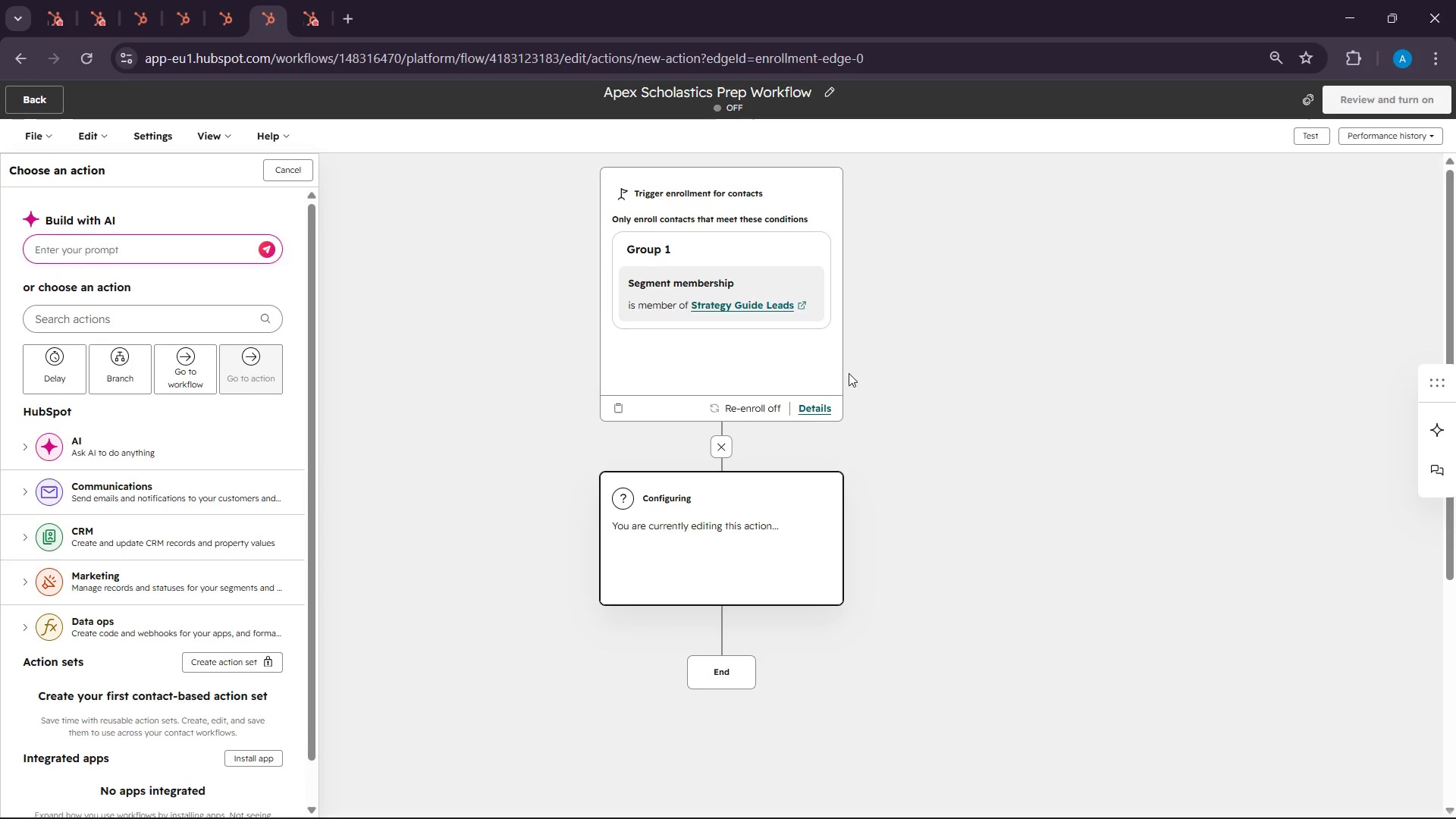 
scroll: coordinate [847, 372], scroll_direction: down, amount: 3.0
 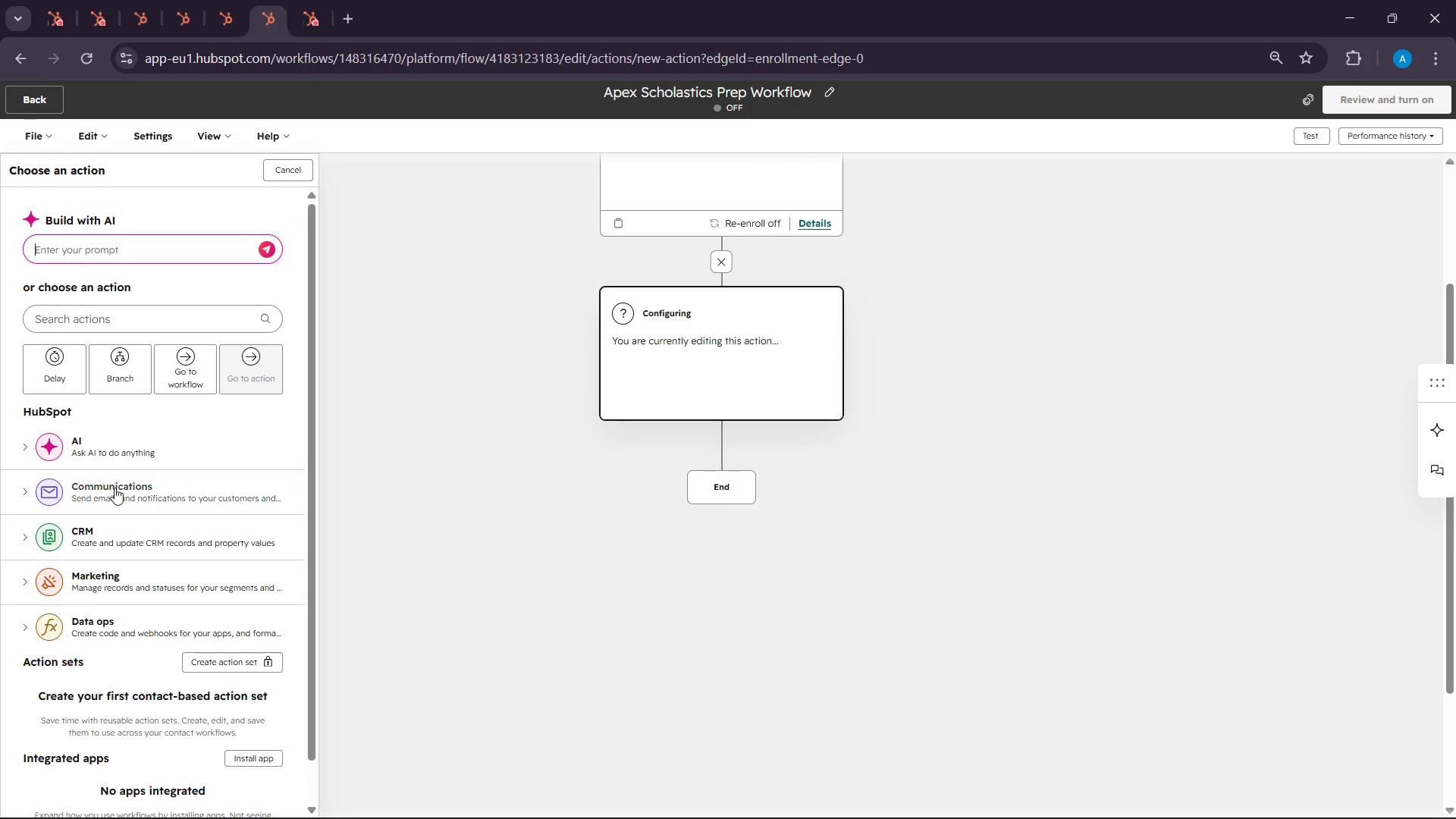 
left_click([115, 488])
 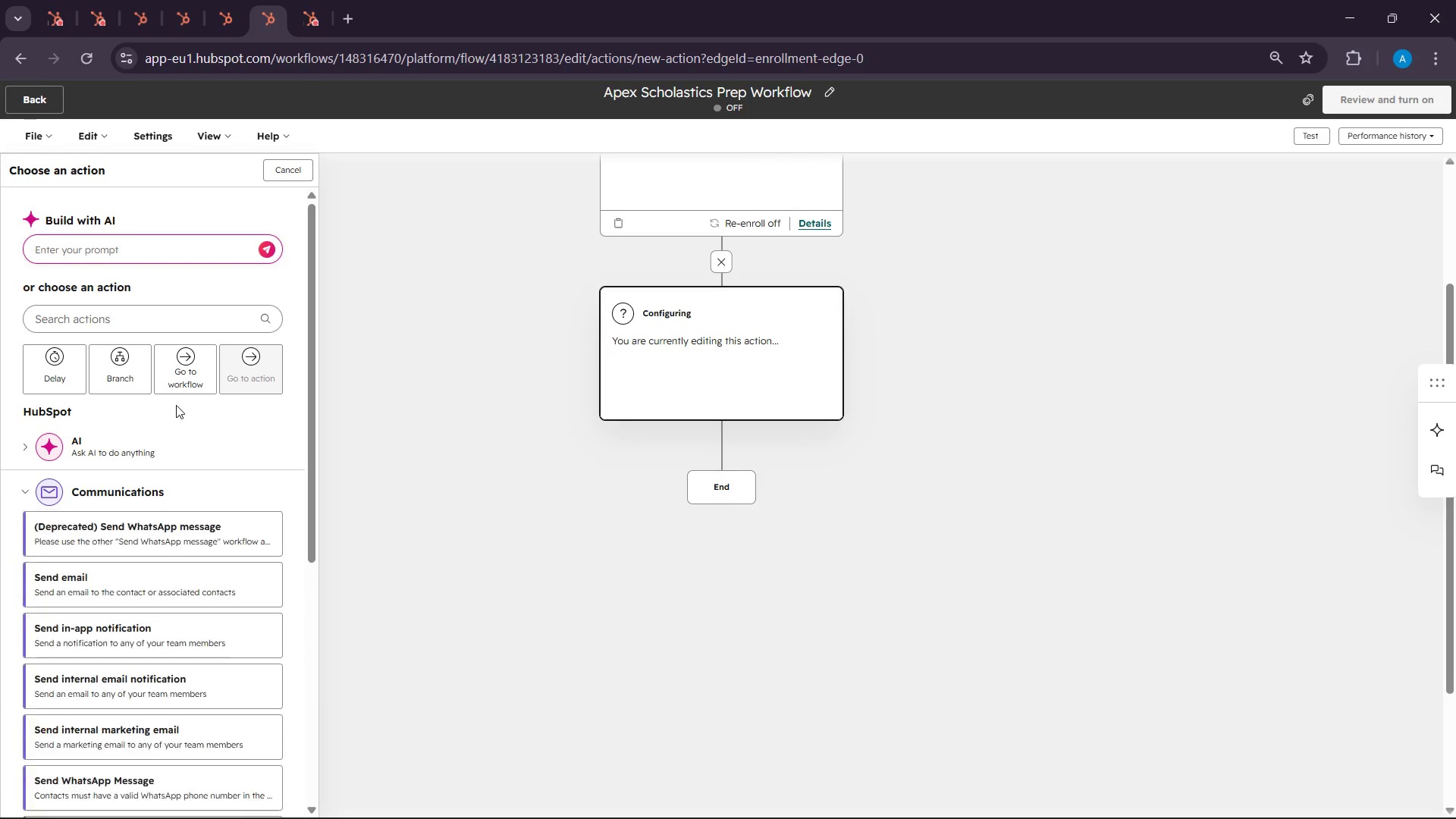 
scroll: coordinate [176, 405], scroll_direction: down, amount: 3.0
 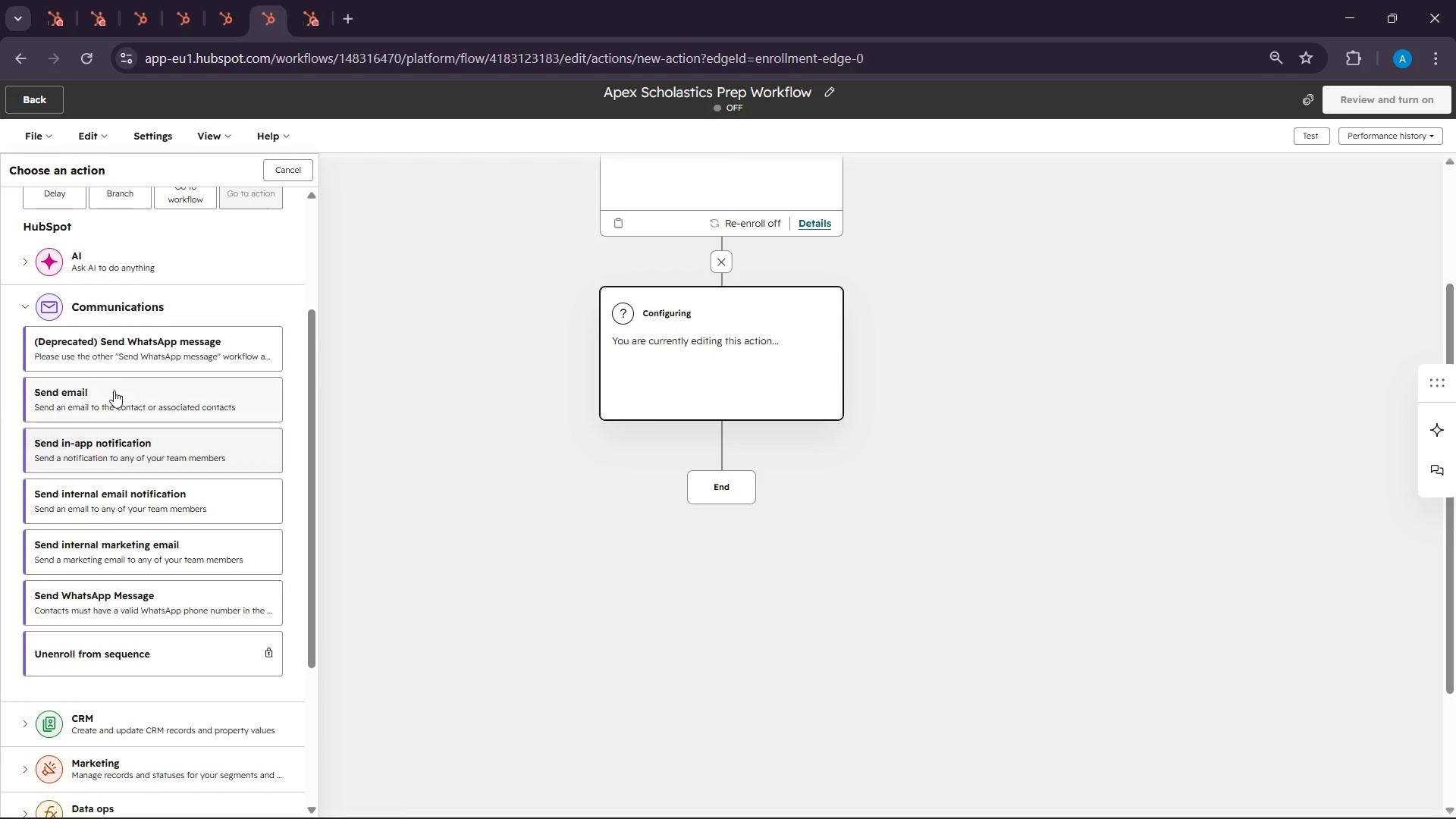 
left_click([113, 382])
 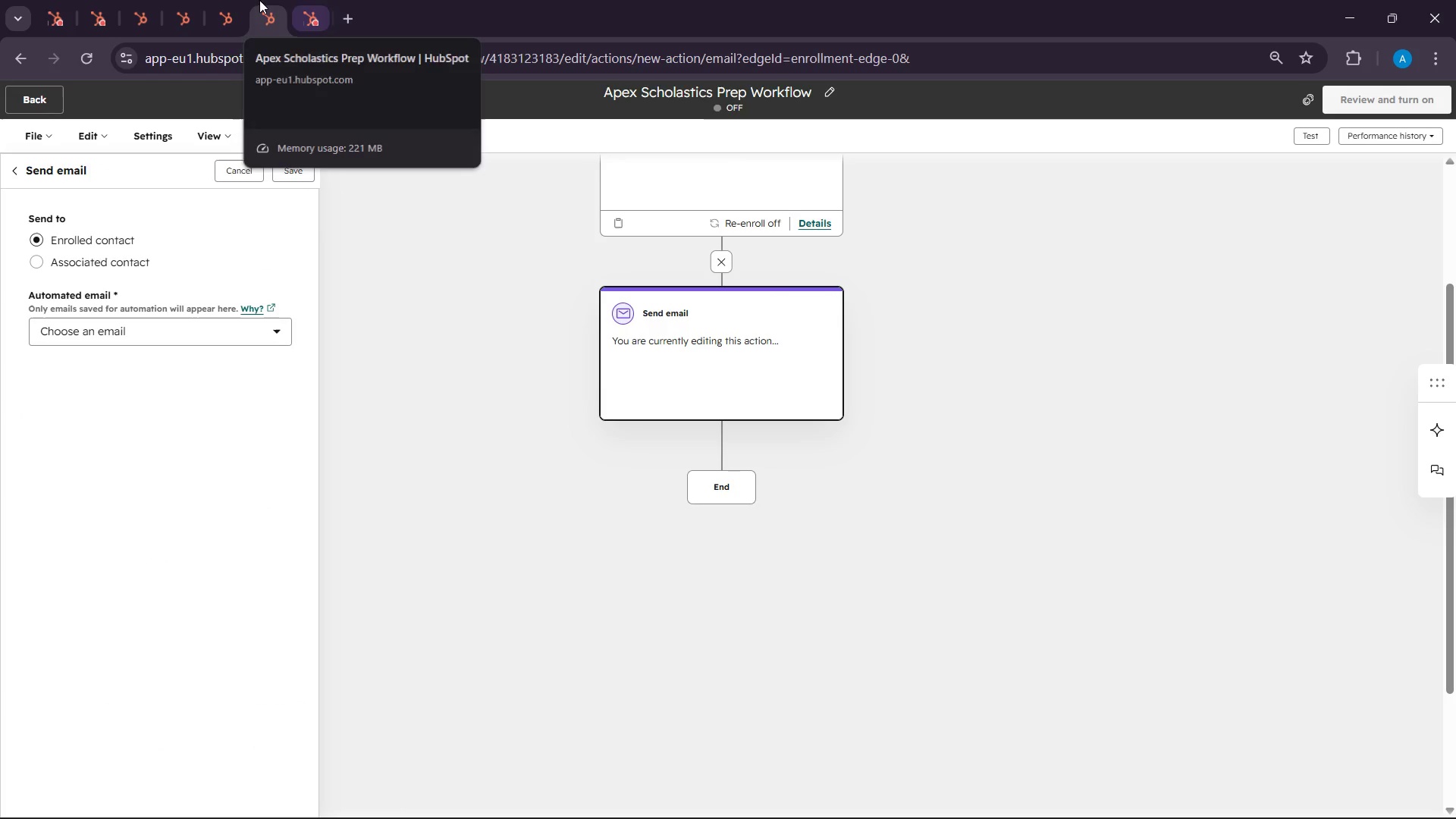 
left_click([237, 0])
 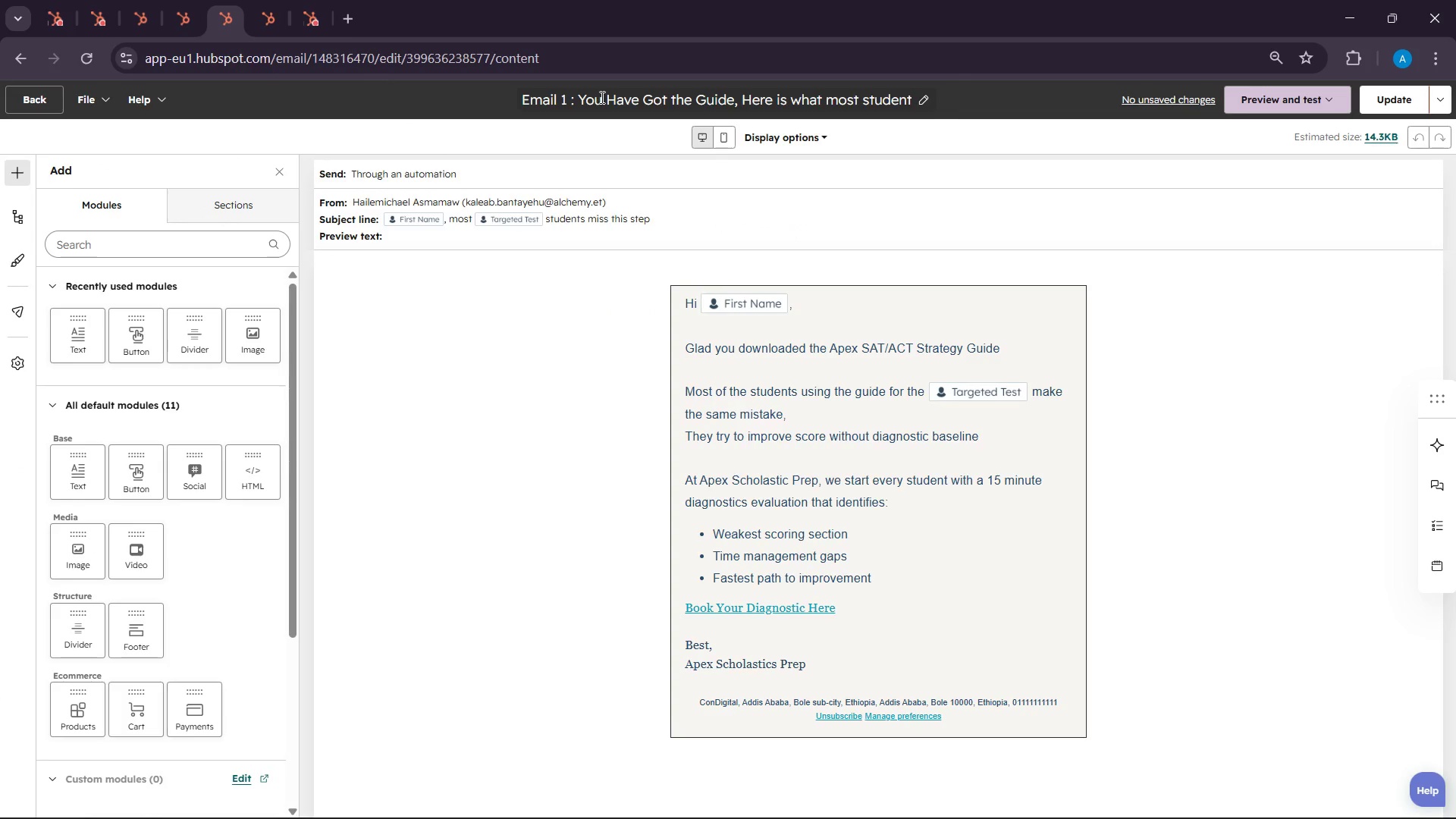 
double_click([607, 94])
 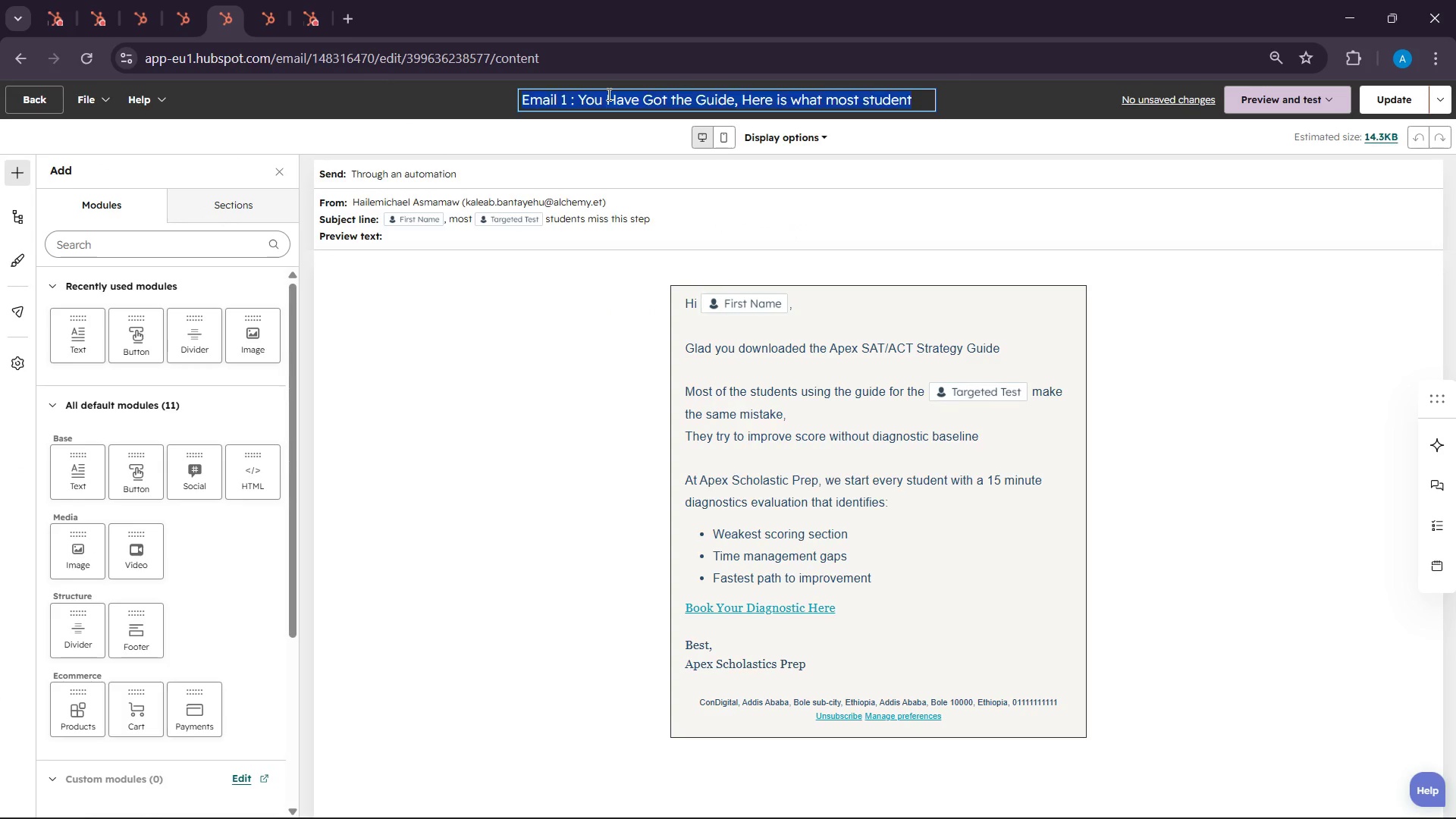 
triple_click([607, 94])
 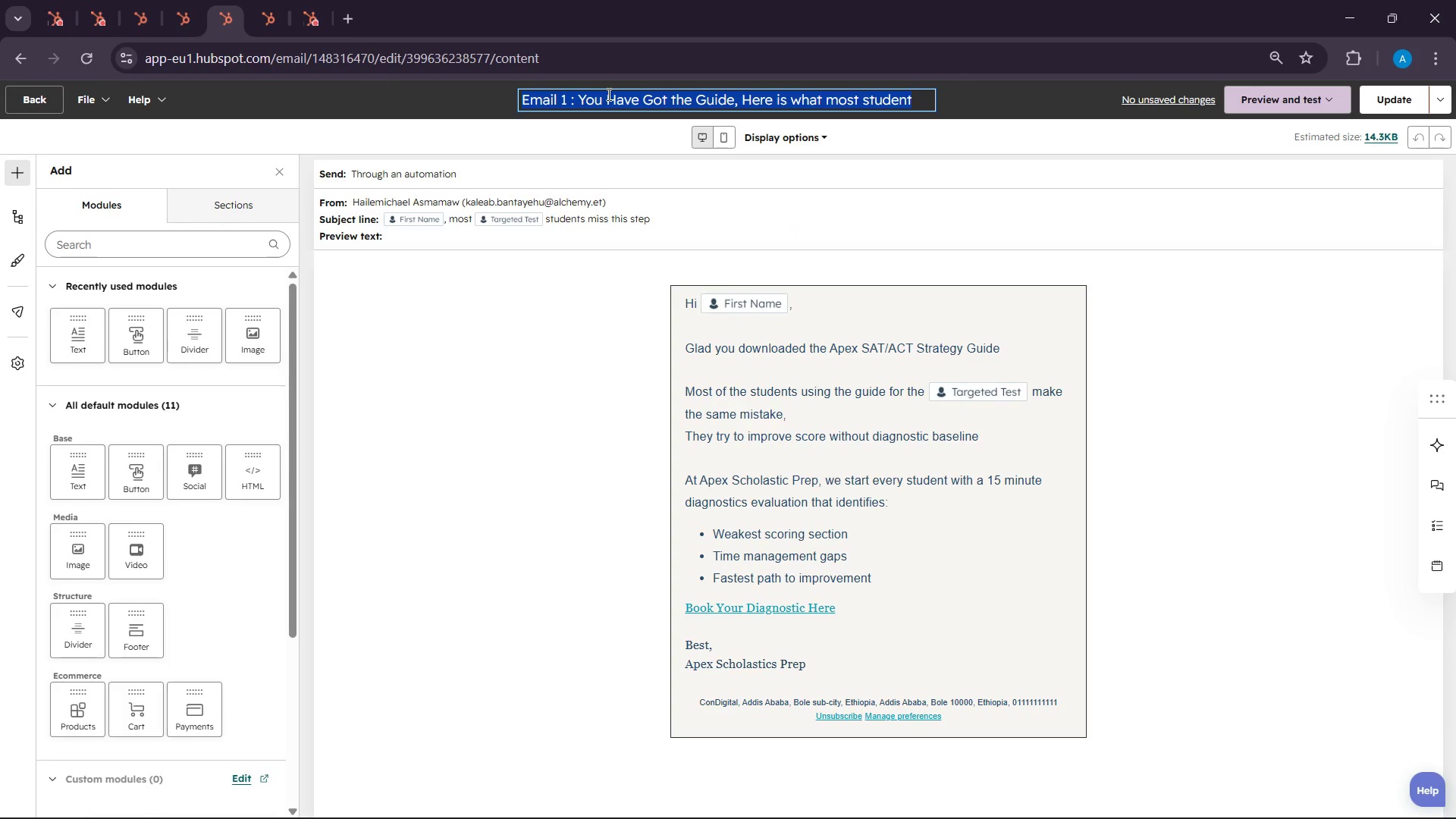 
key(Control+C)
 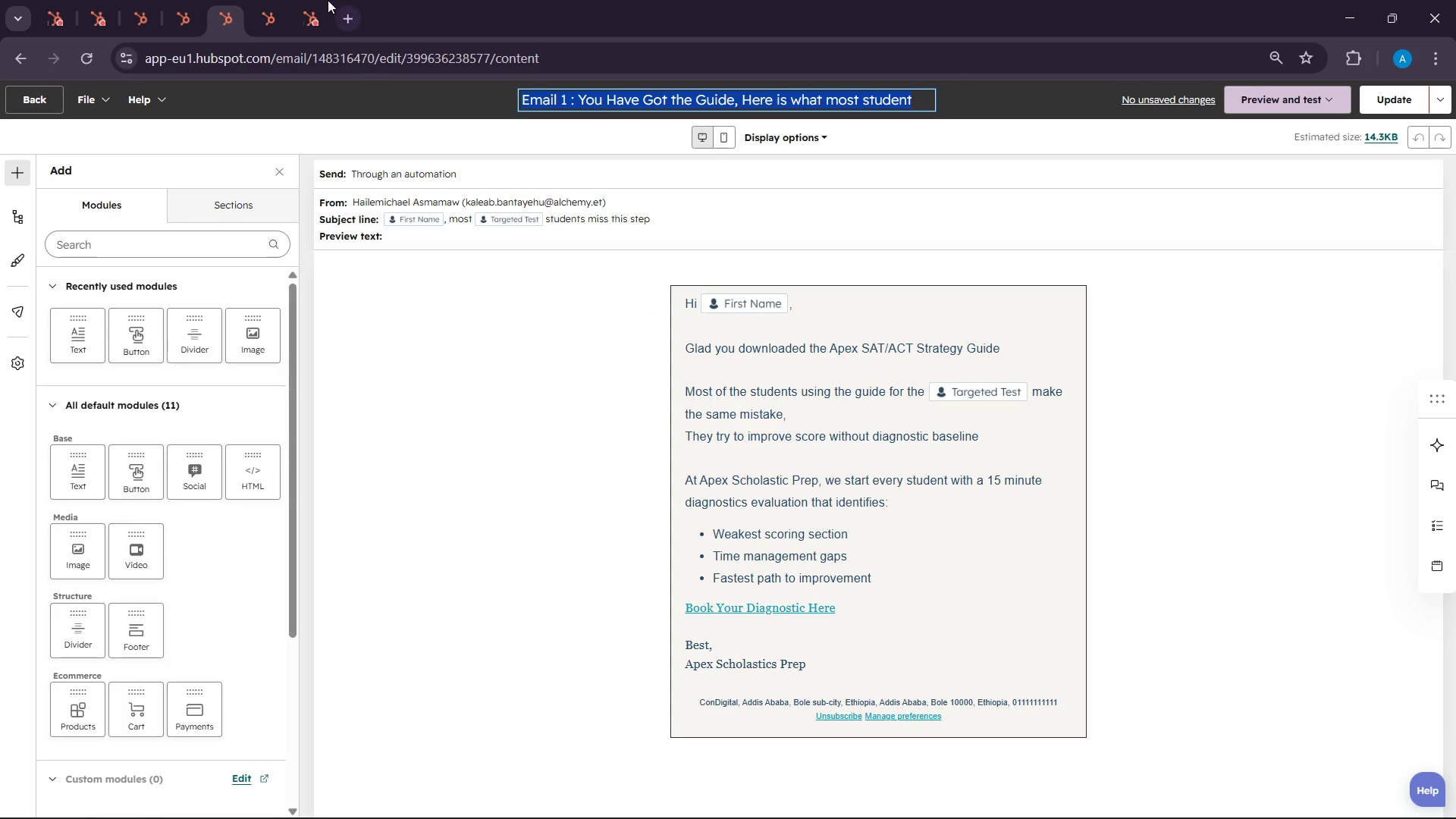 
left_click([328, 0])
 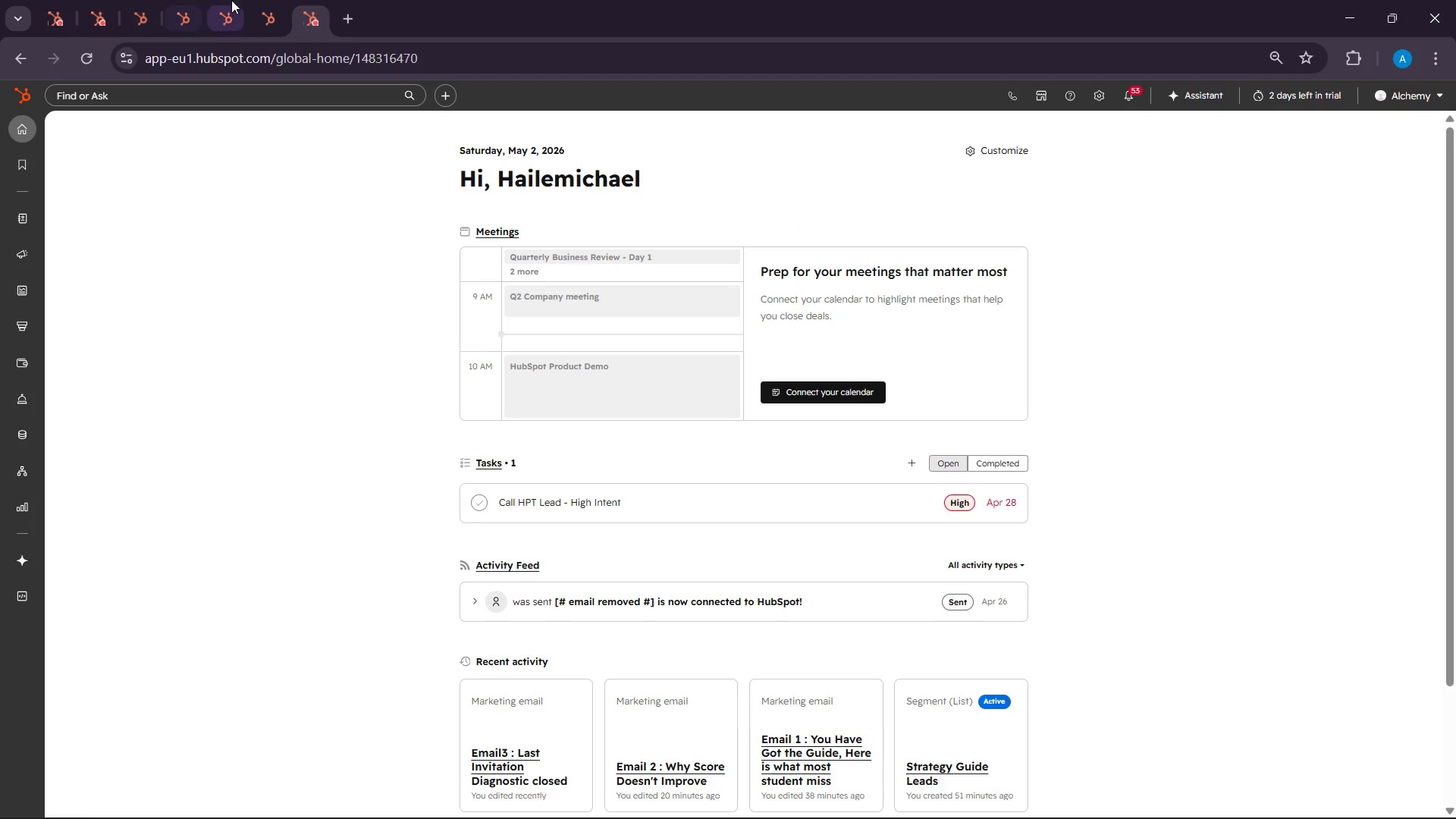 
left_click([256, 0])
 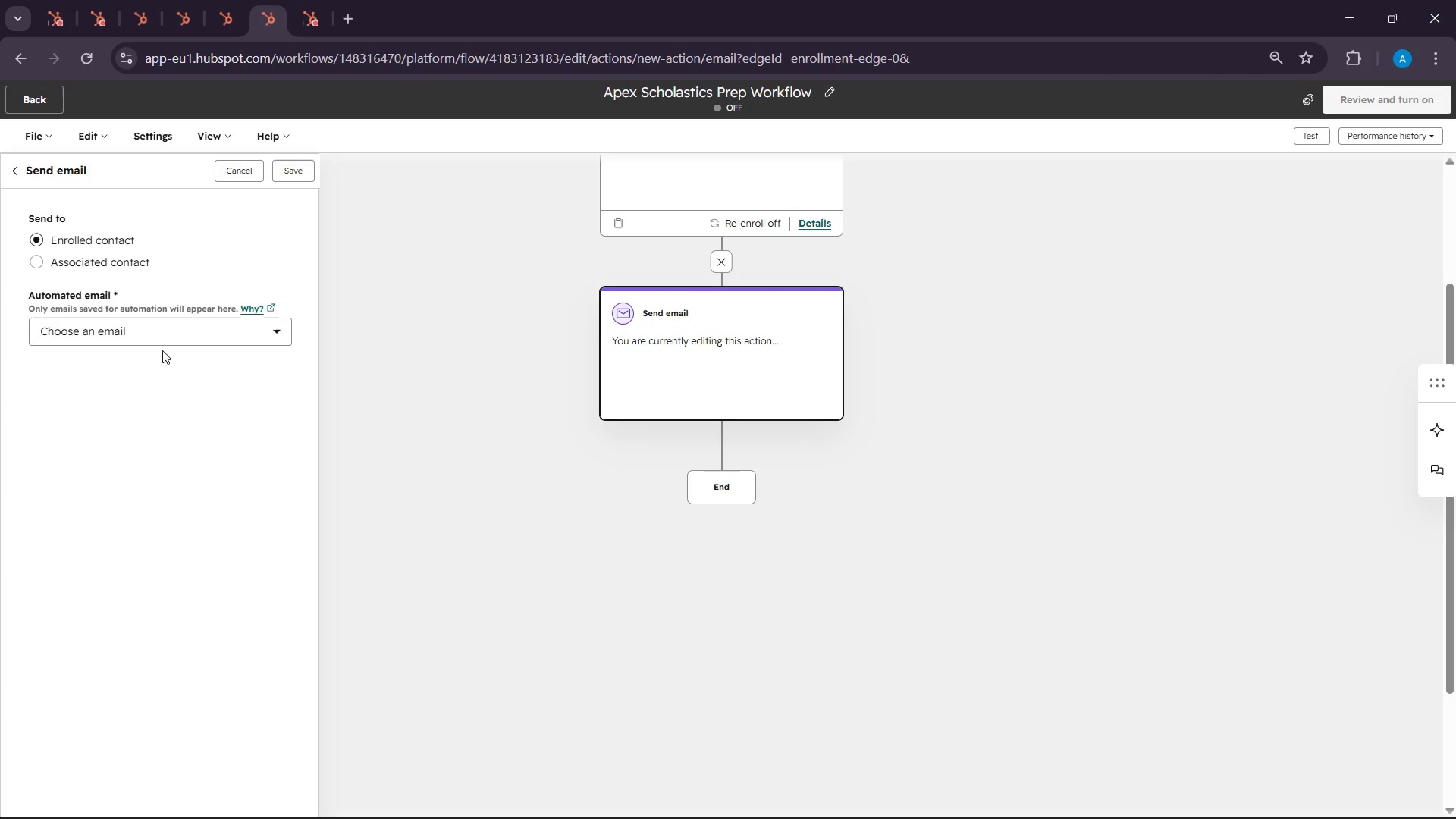 
left_click([162, 325])
 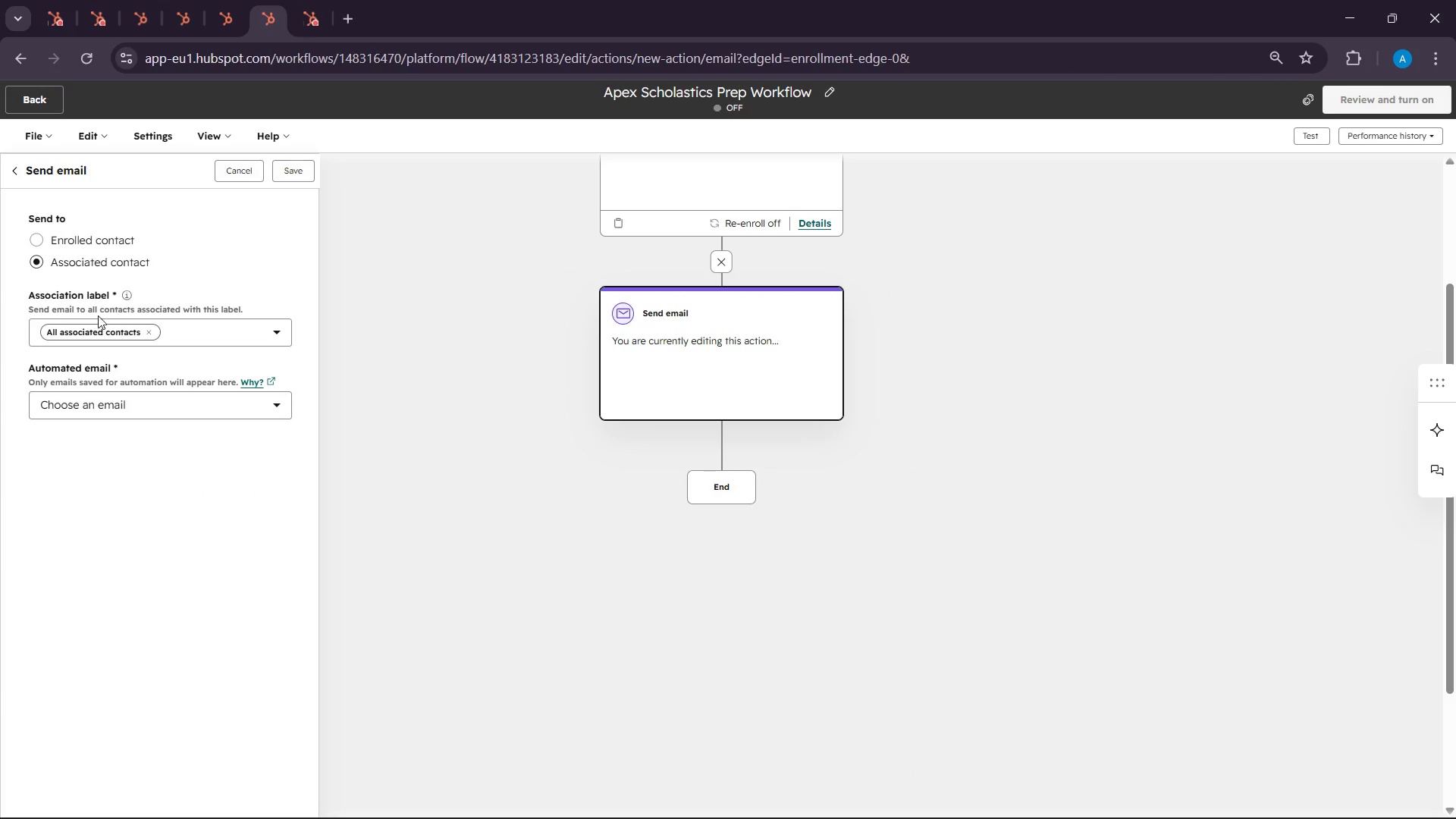 
left_click([93, 394])
 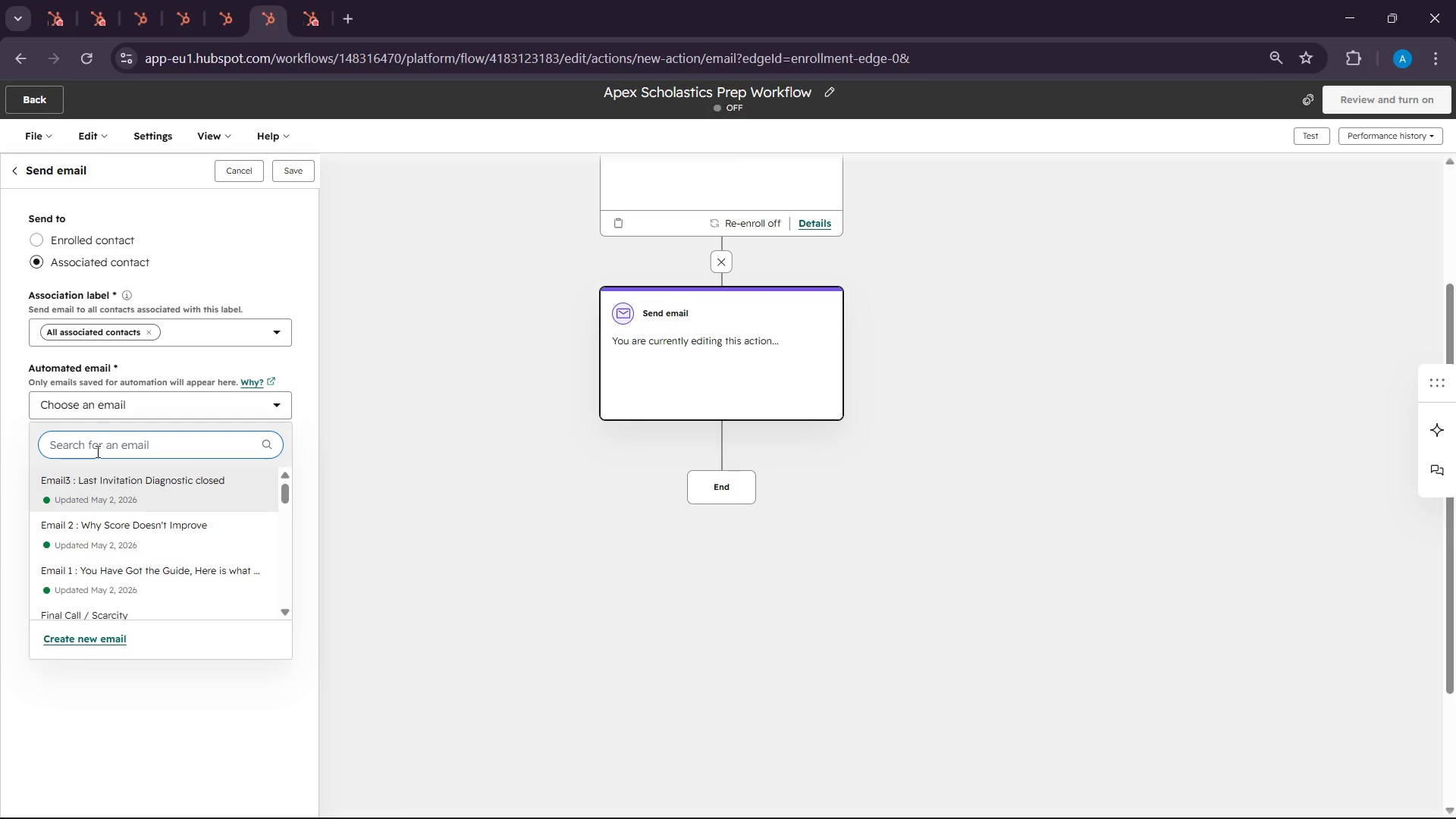 
hold_key(key=ControlLeft, duration=0.67)
 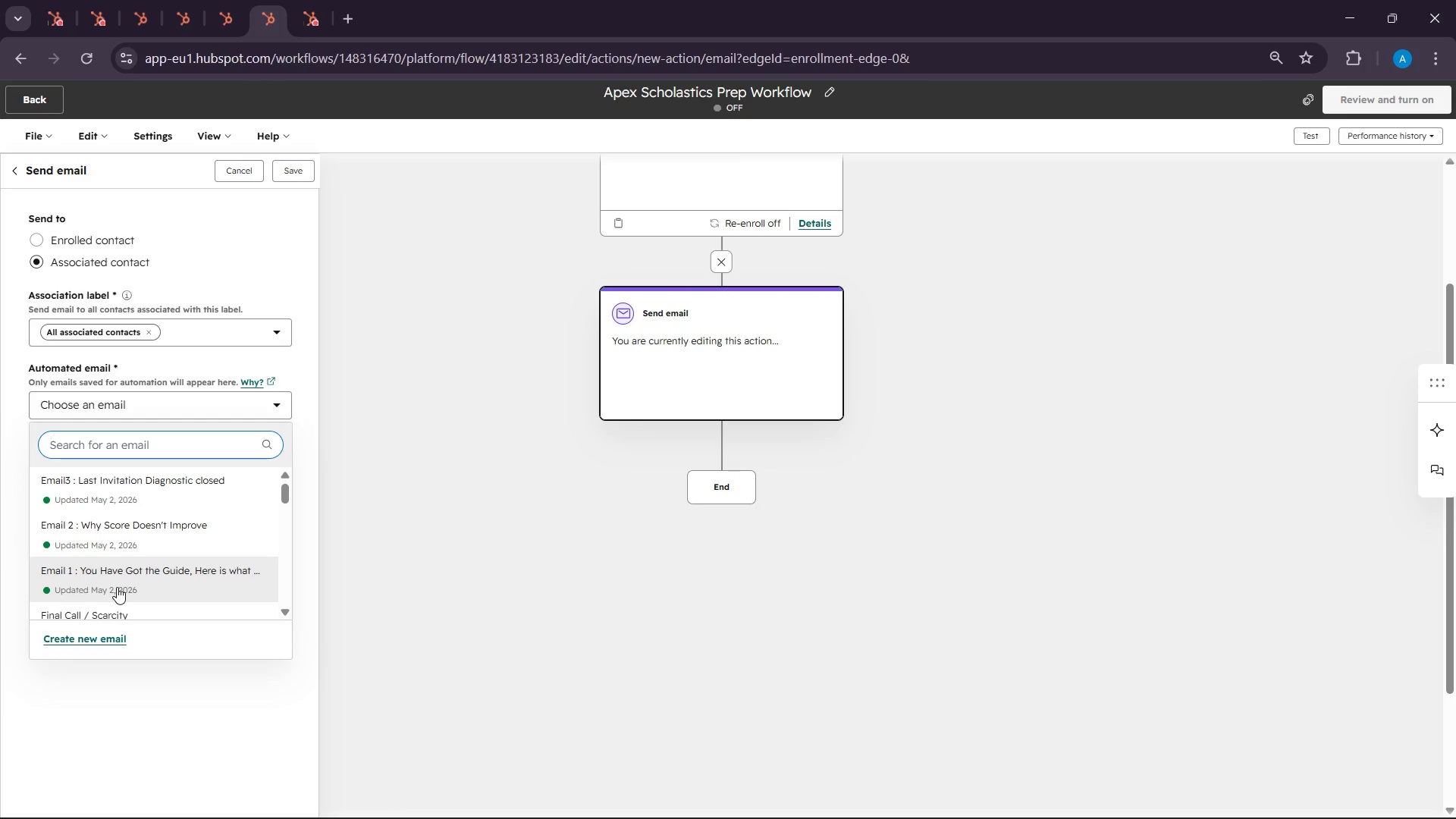 
left_click([117, 587])
 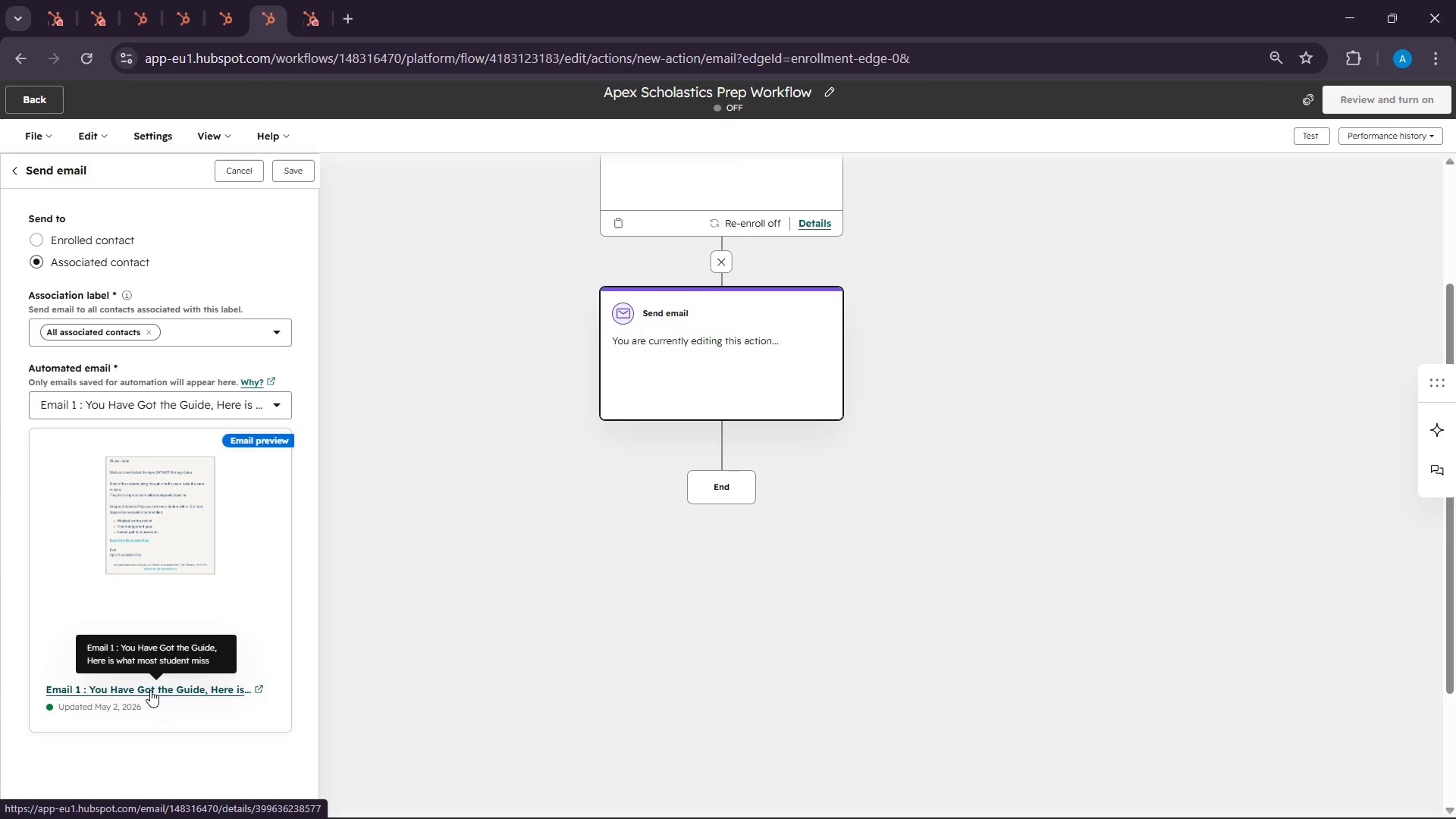 
wait(13.36)
 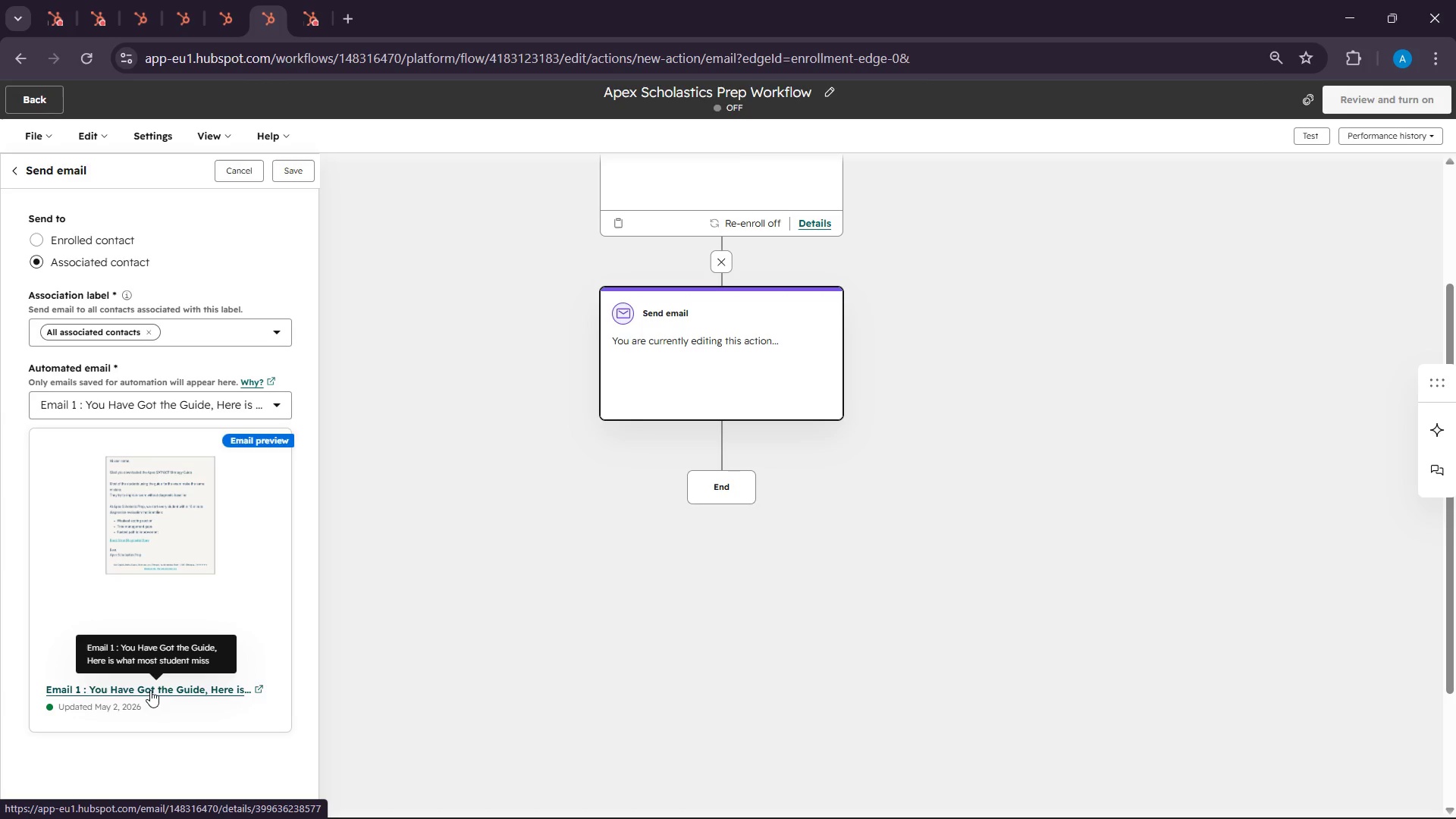 
left_click([287, 179])
 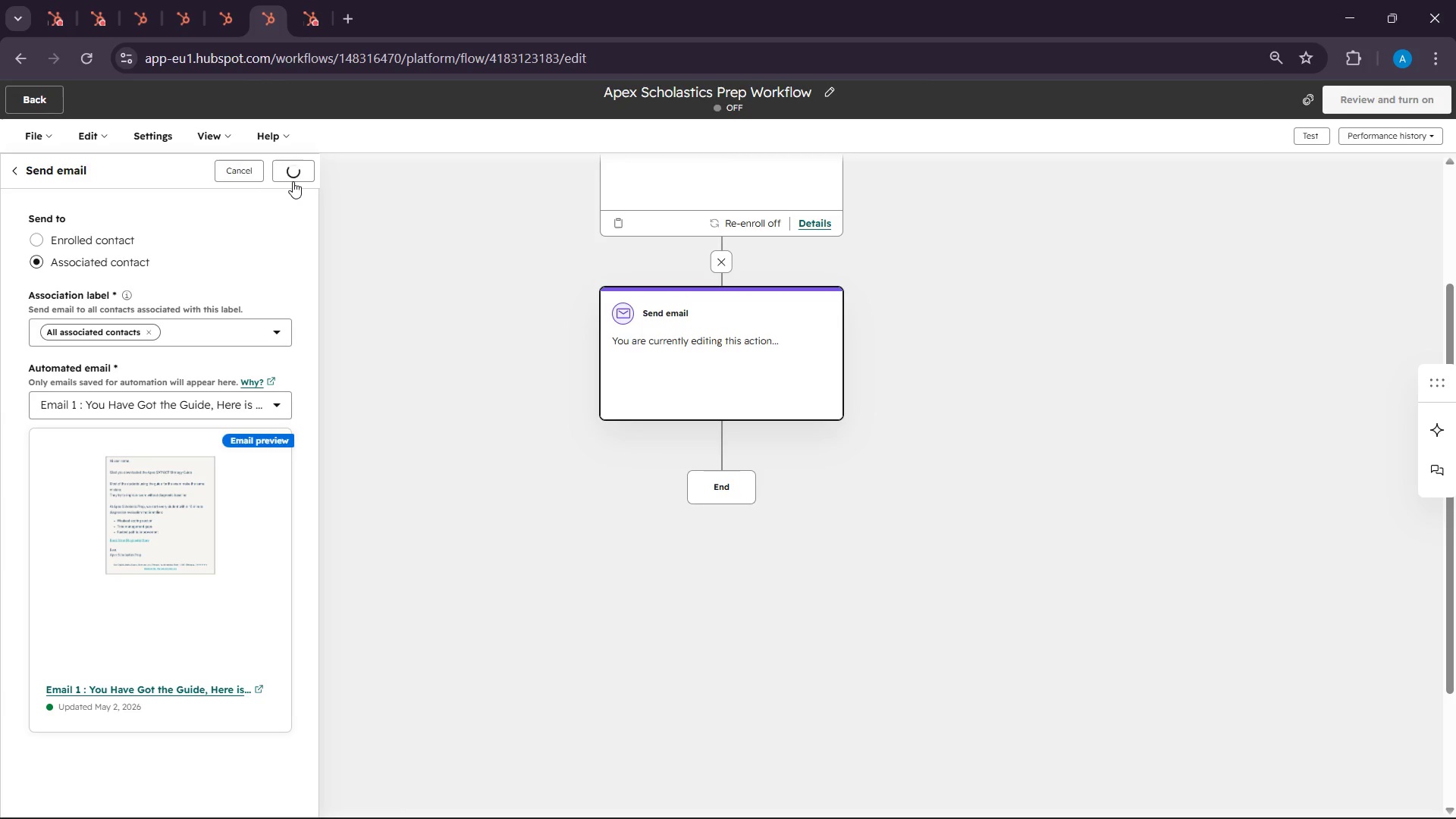 
scroll: coordinate [890, 340], scroll_direction: down, amount: 3.0
 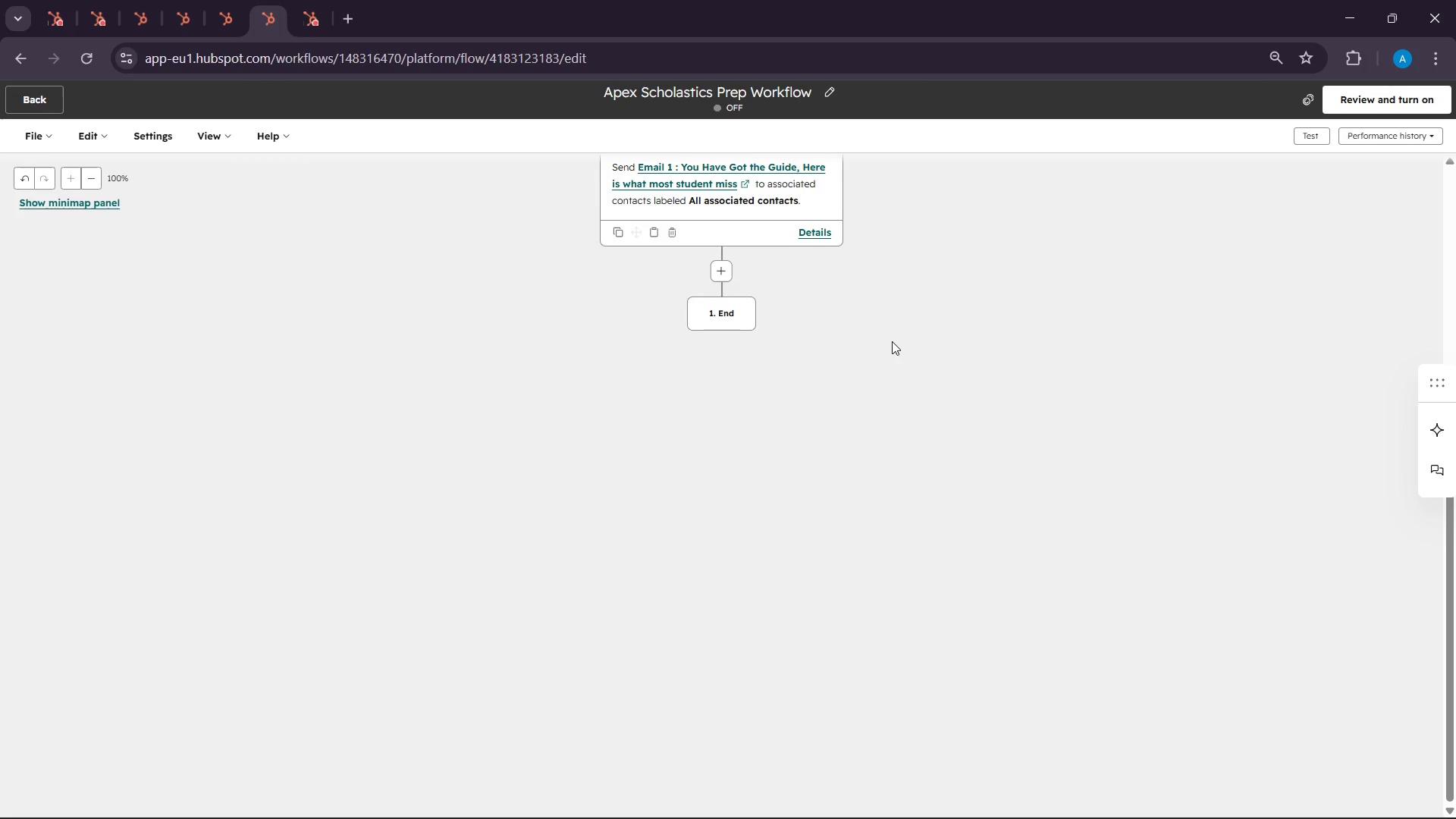 
scroll: coordinate [892, 341], scroll_direction: up, amount: 2.0
 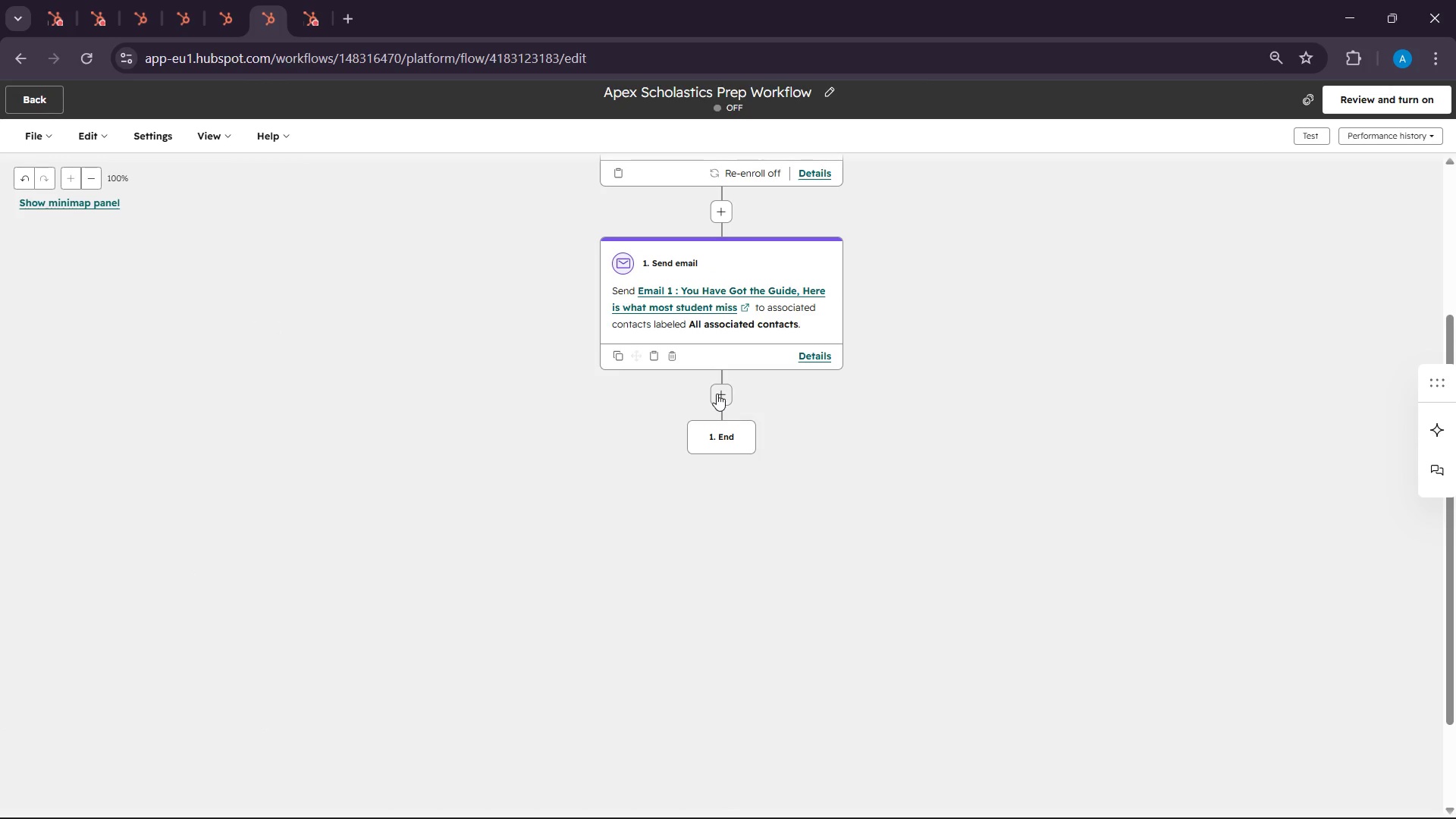 
left_click([717, 394])
 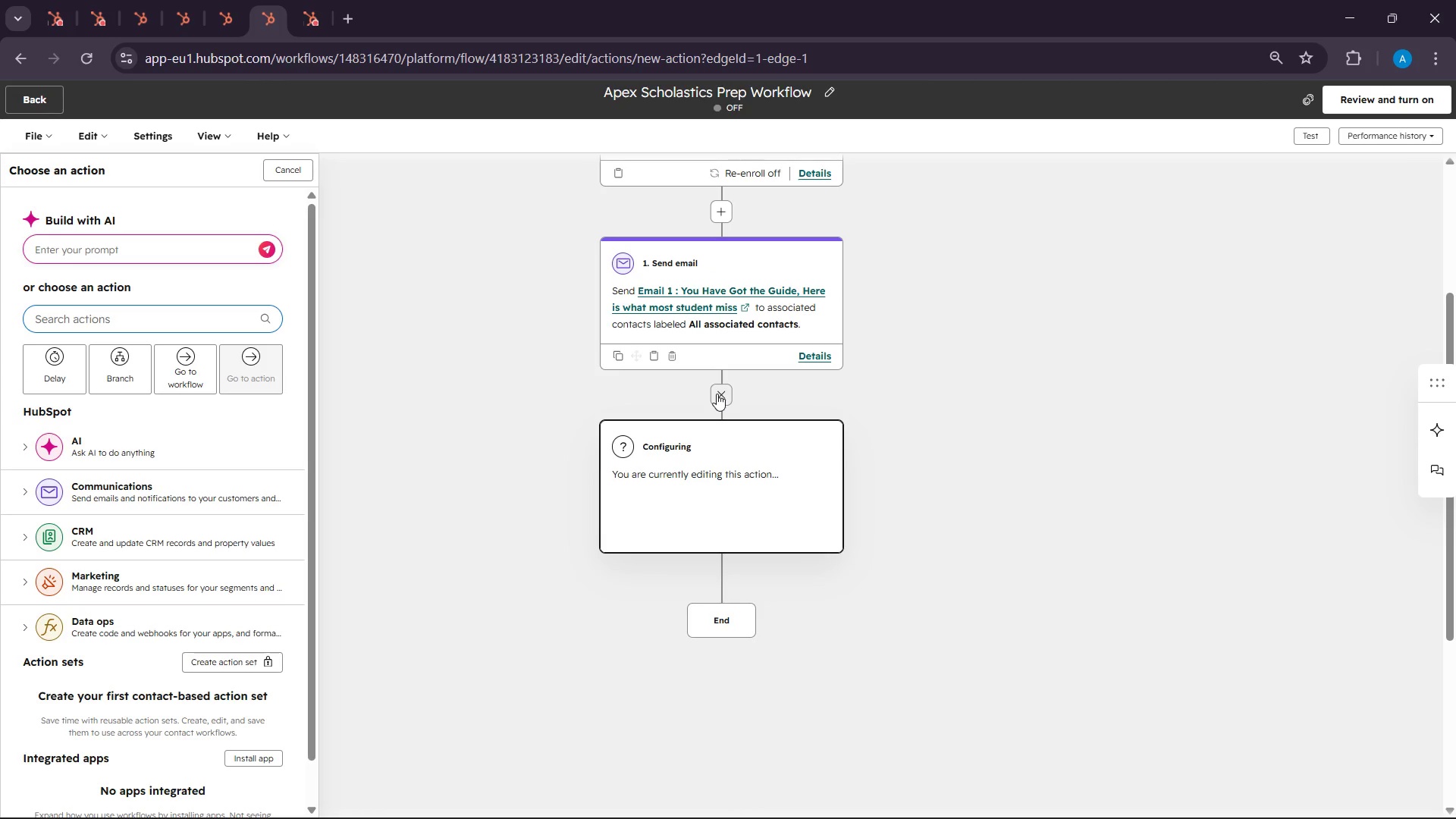 
scroll: coordinate [717, 394], scroll_direction: down, amount: 2.0
 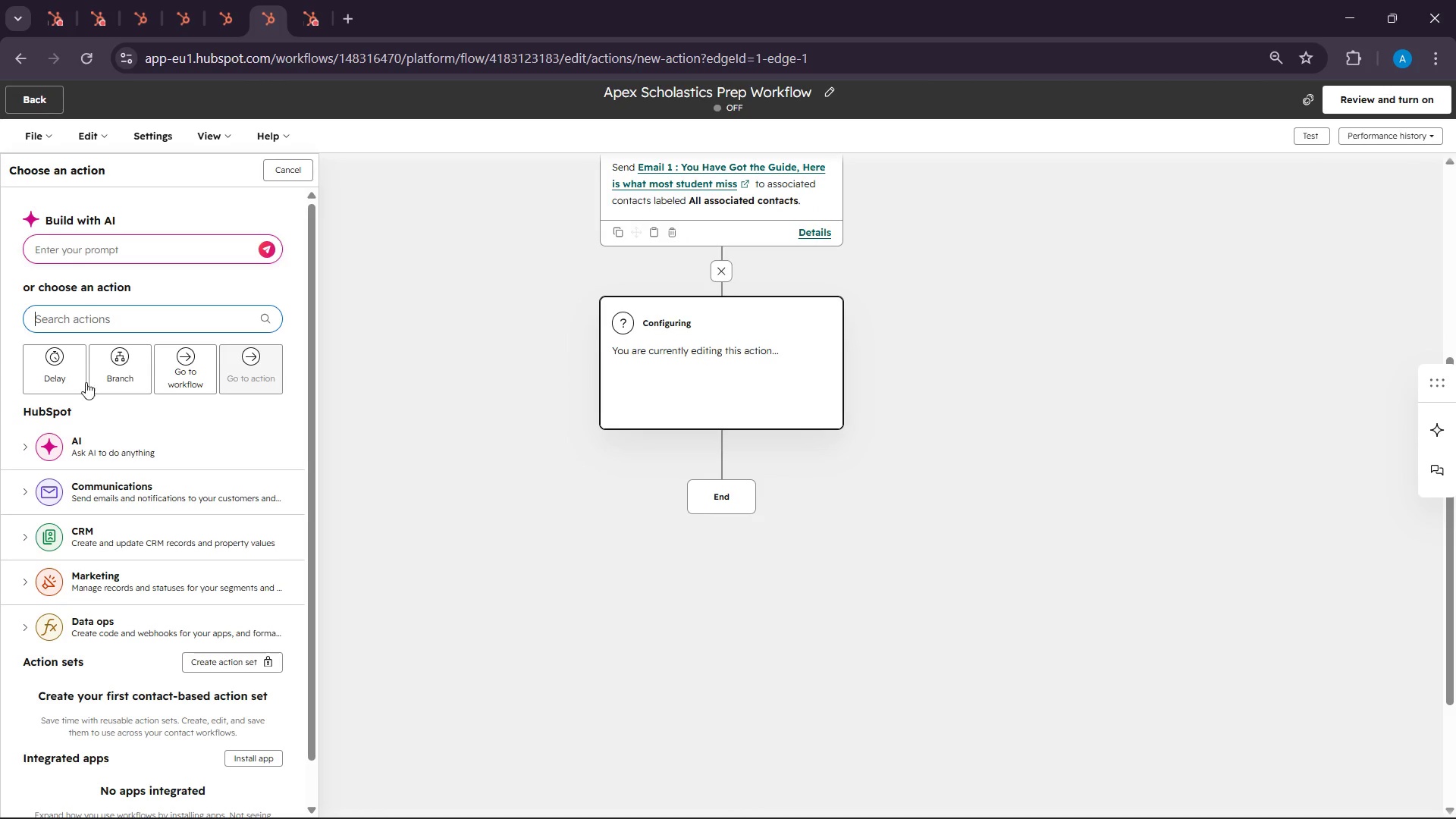 
left_click([69, 378])
 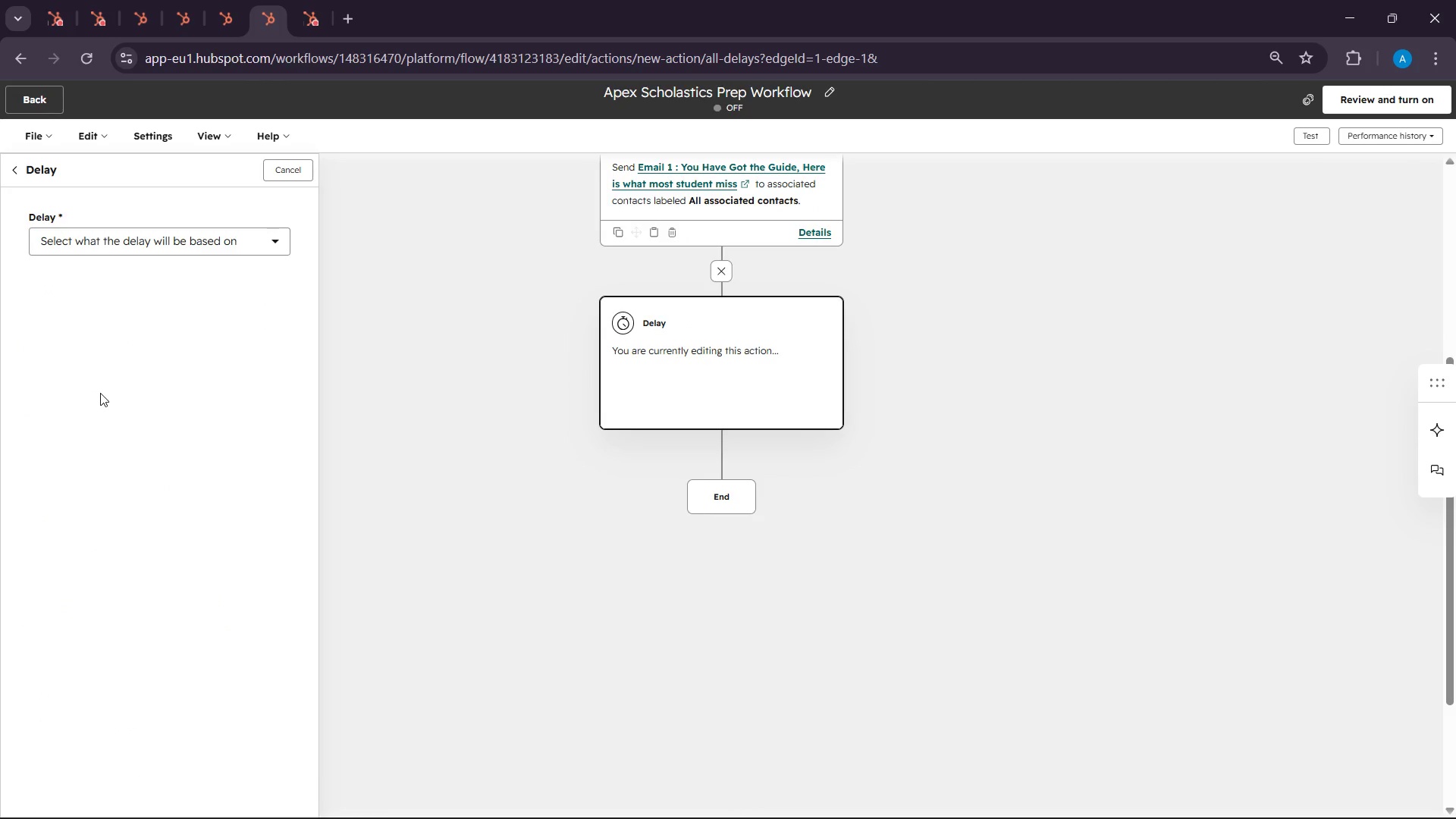 
wait(5.58)
 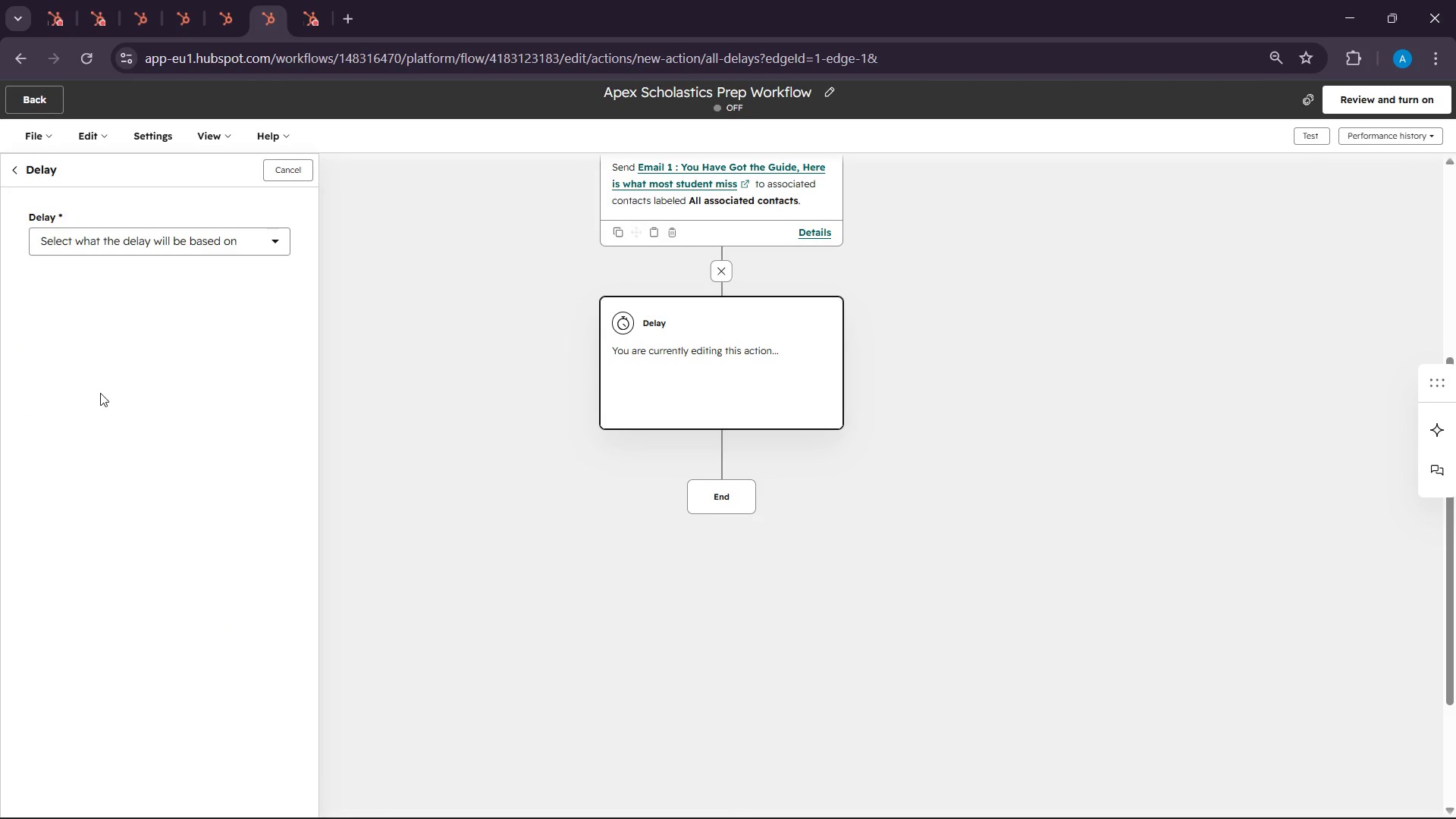 
left_click([260, 242])
 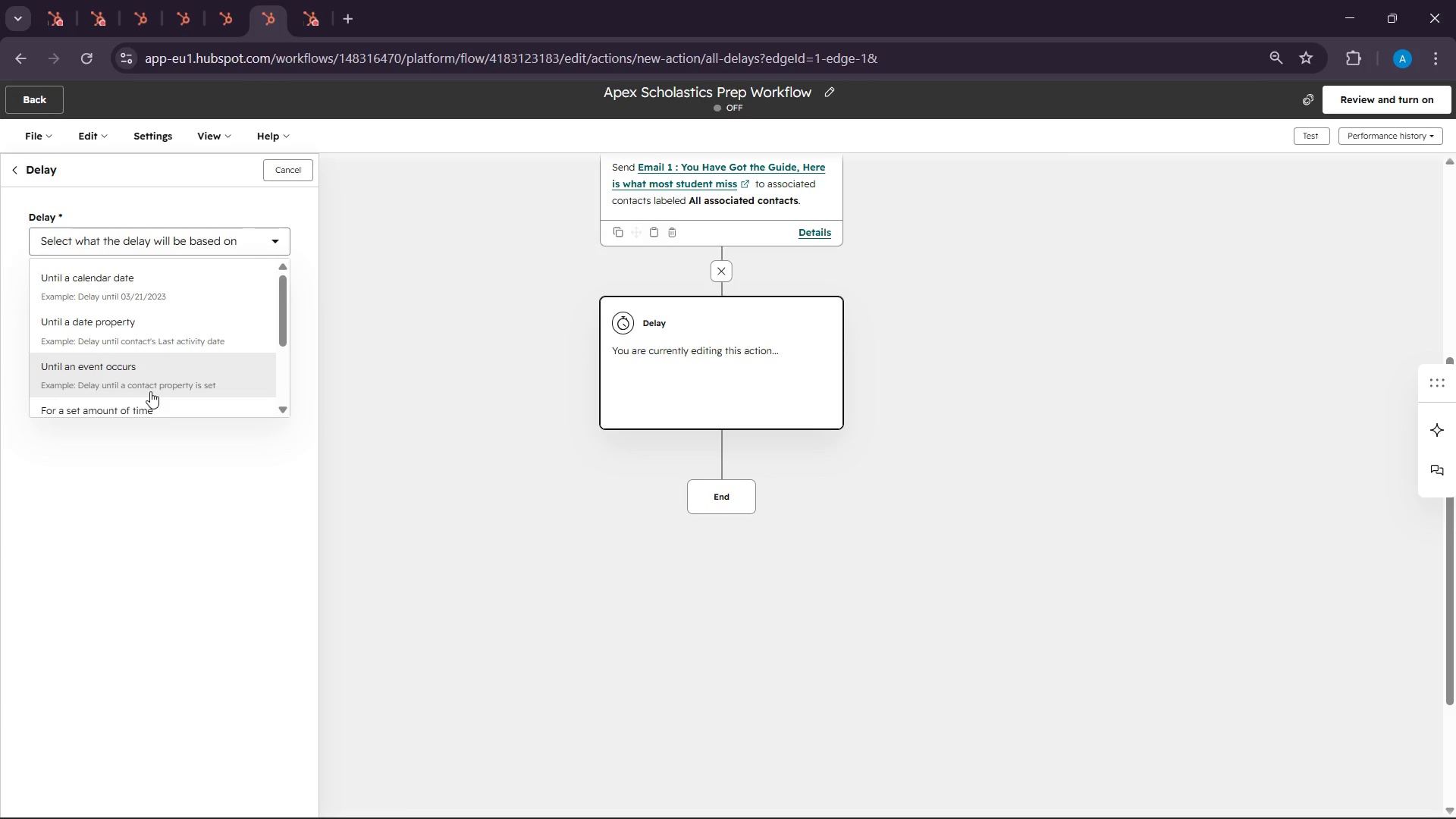 
left_click([138, 404])
 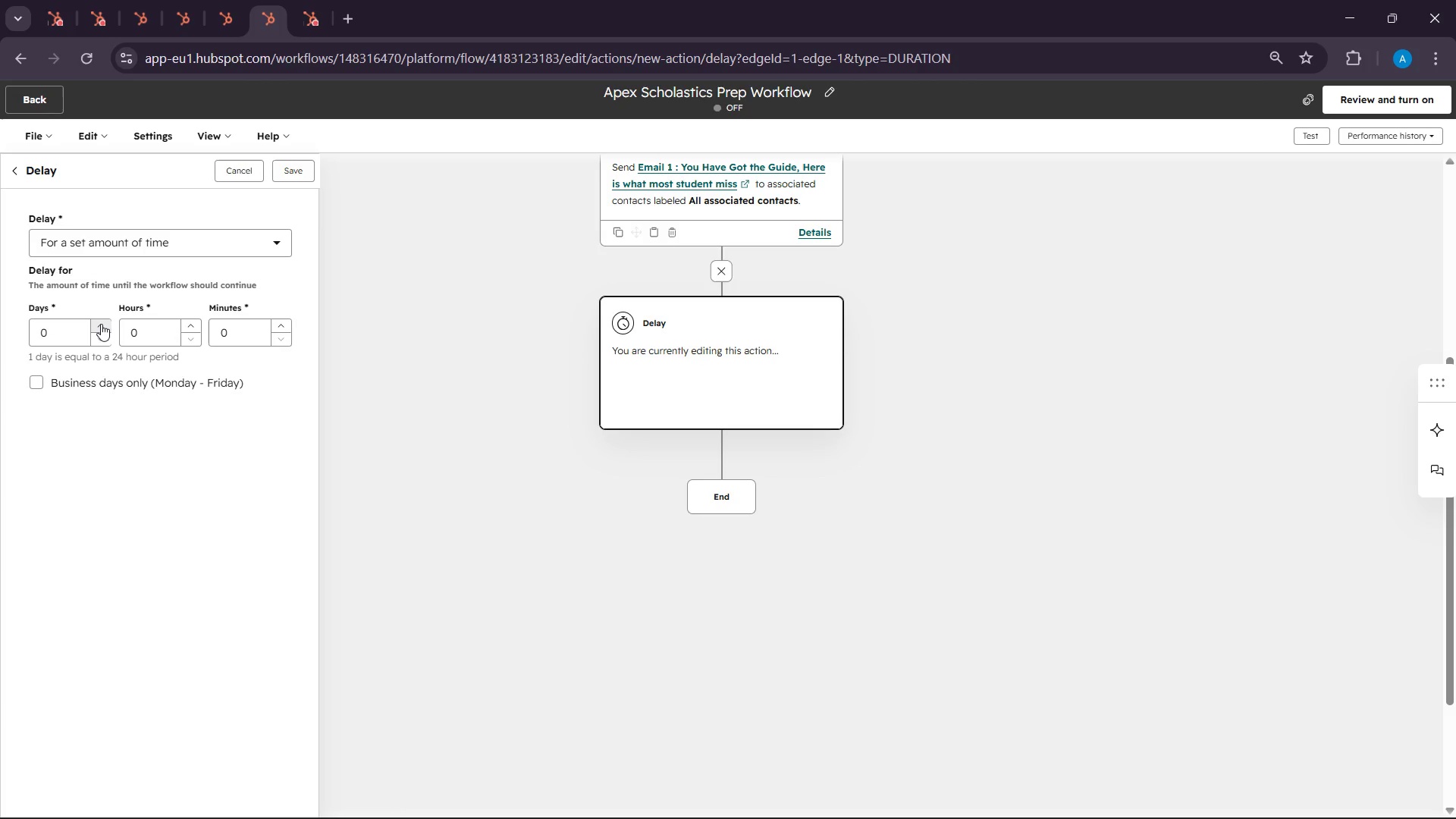 
double_click([101, 324])
 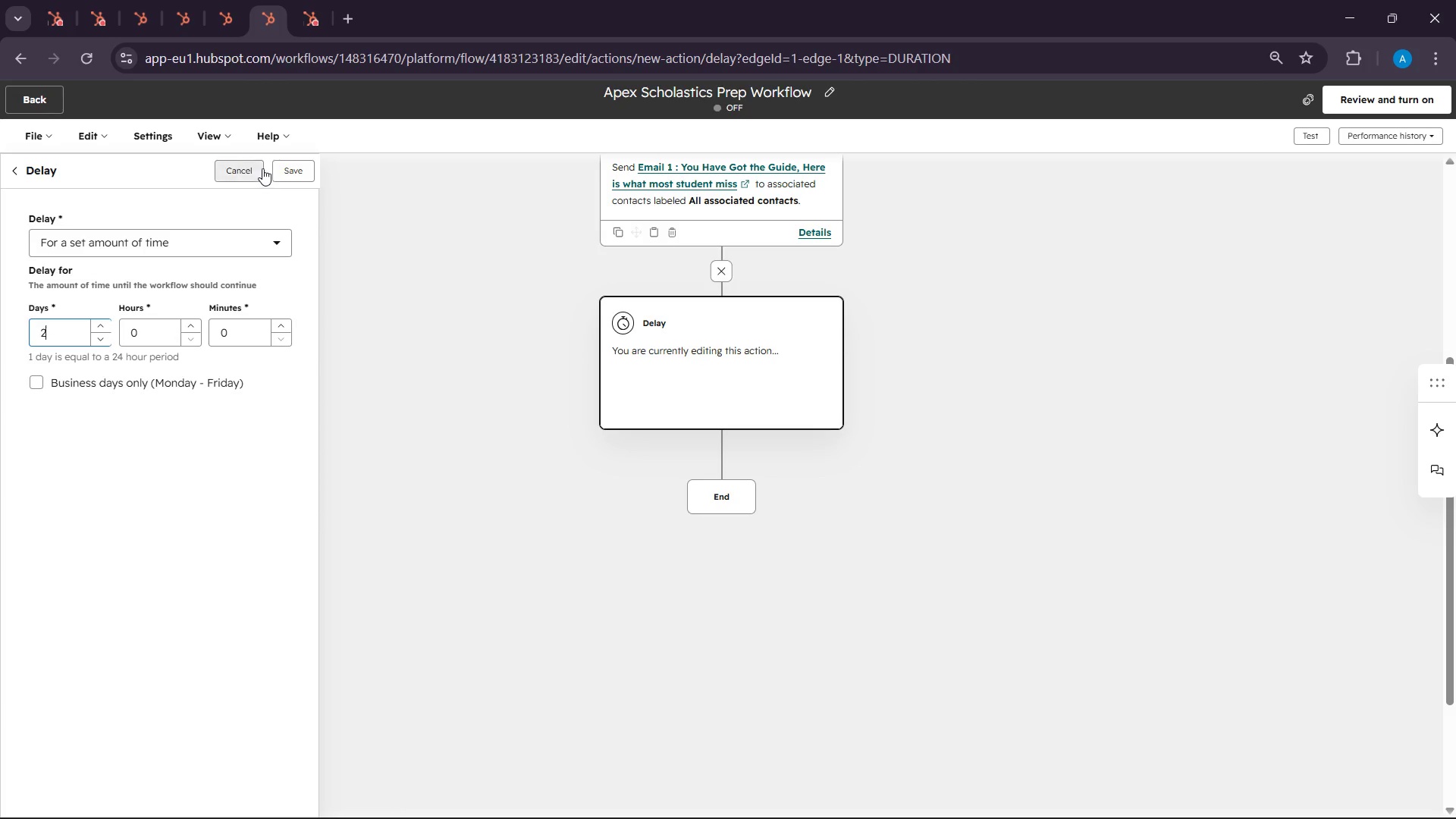 
left_click([302, 167])
 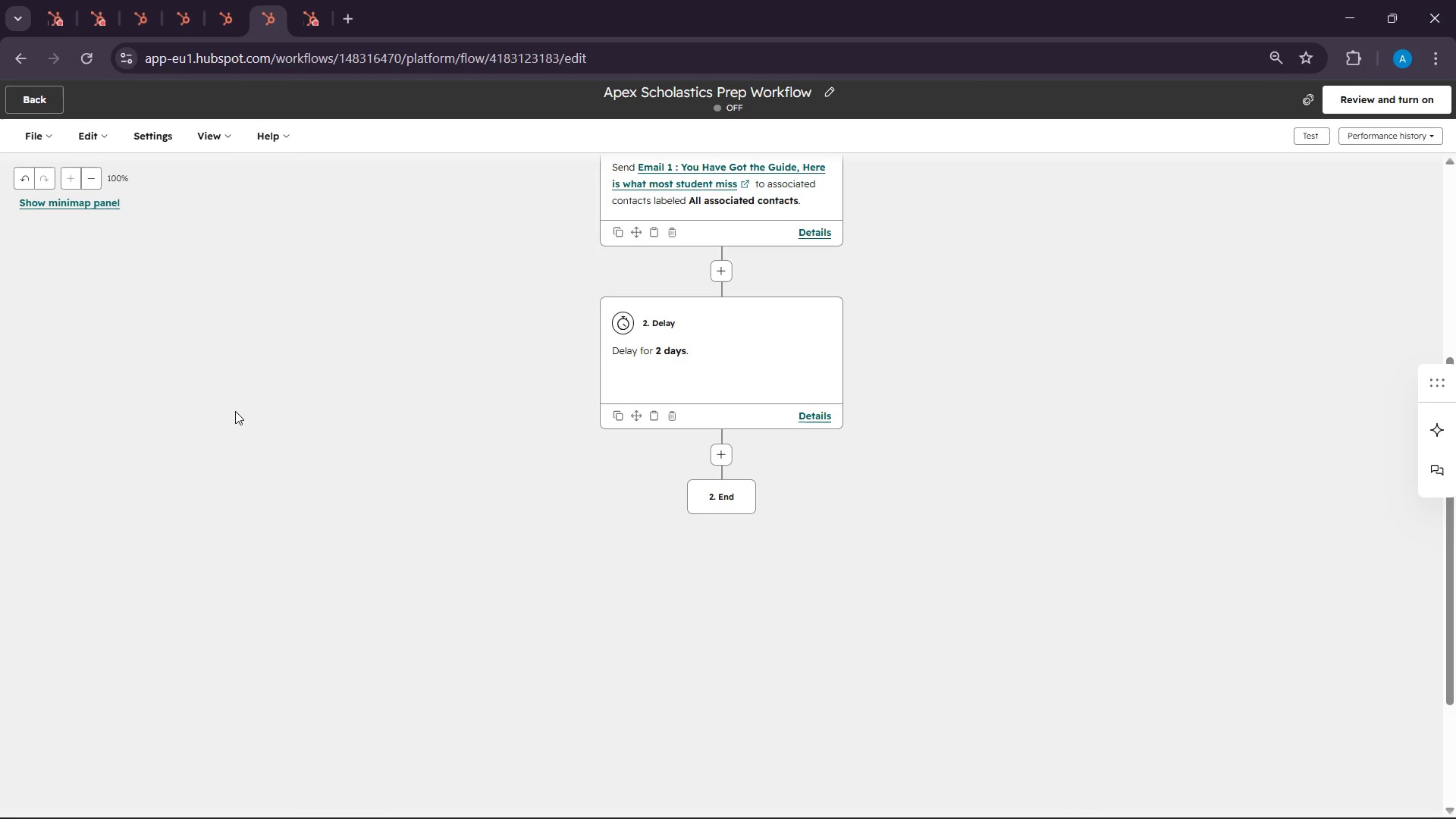 
wait(6.48)
 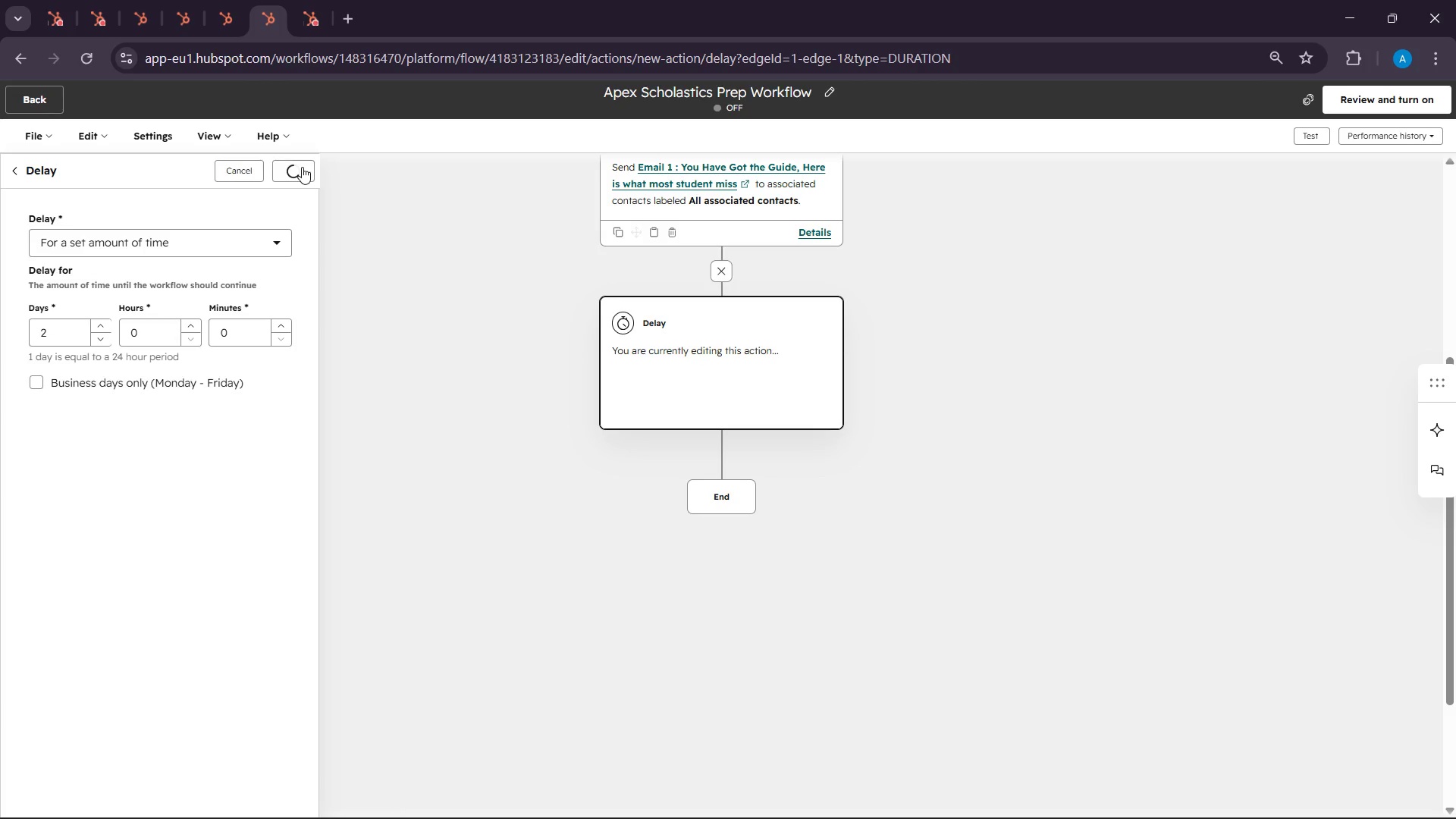 
left_click([711, 353])
 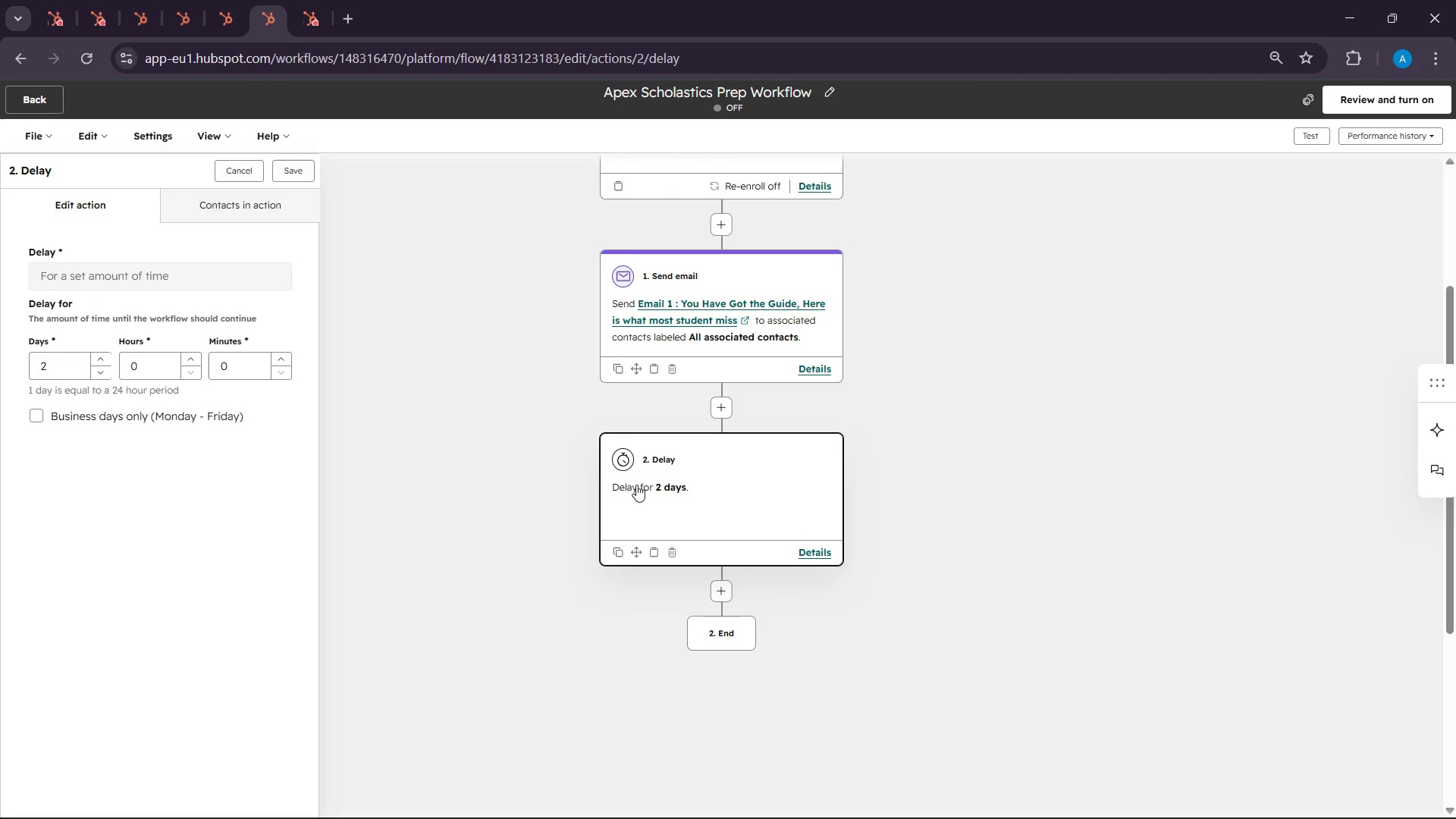 
left_click([714, 606])
 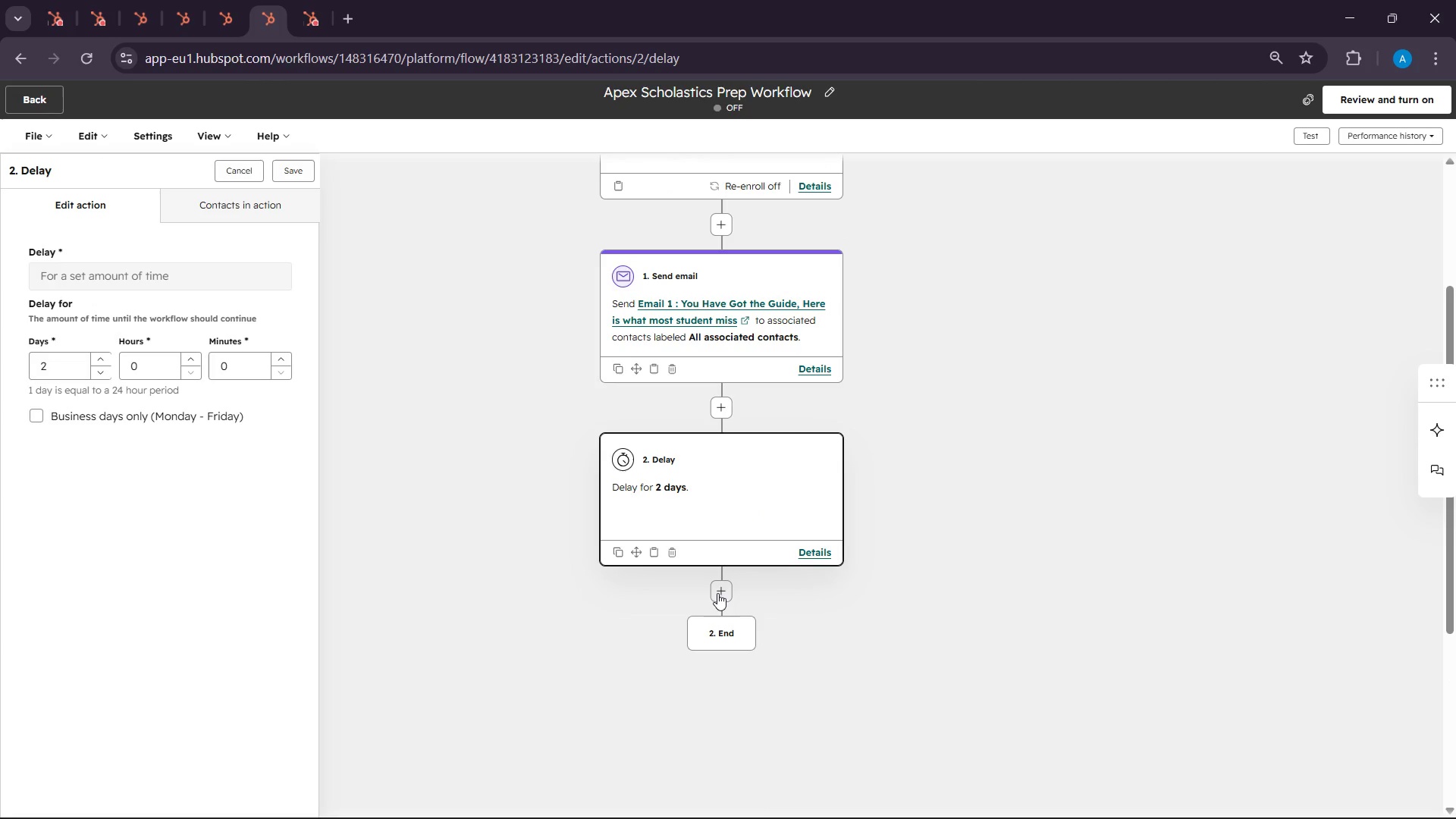 
left_click([717, 593])
 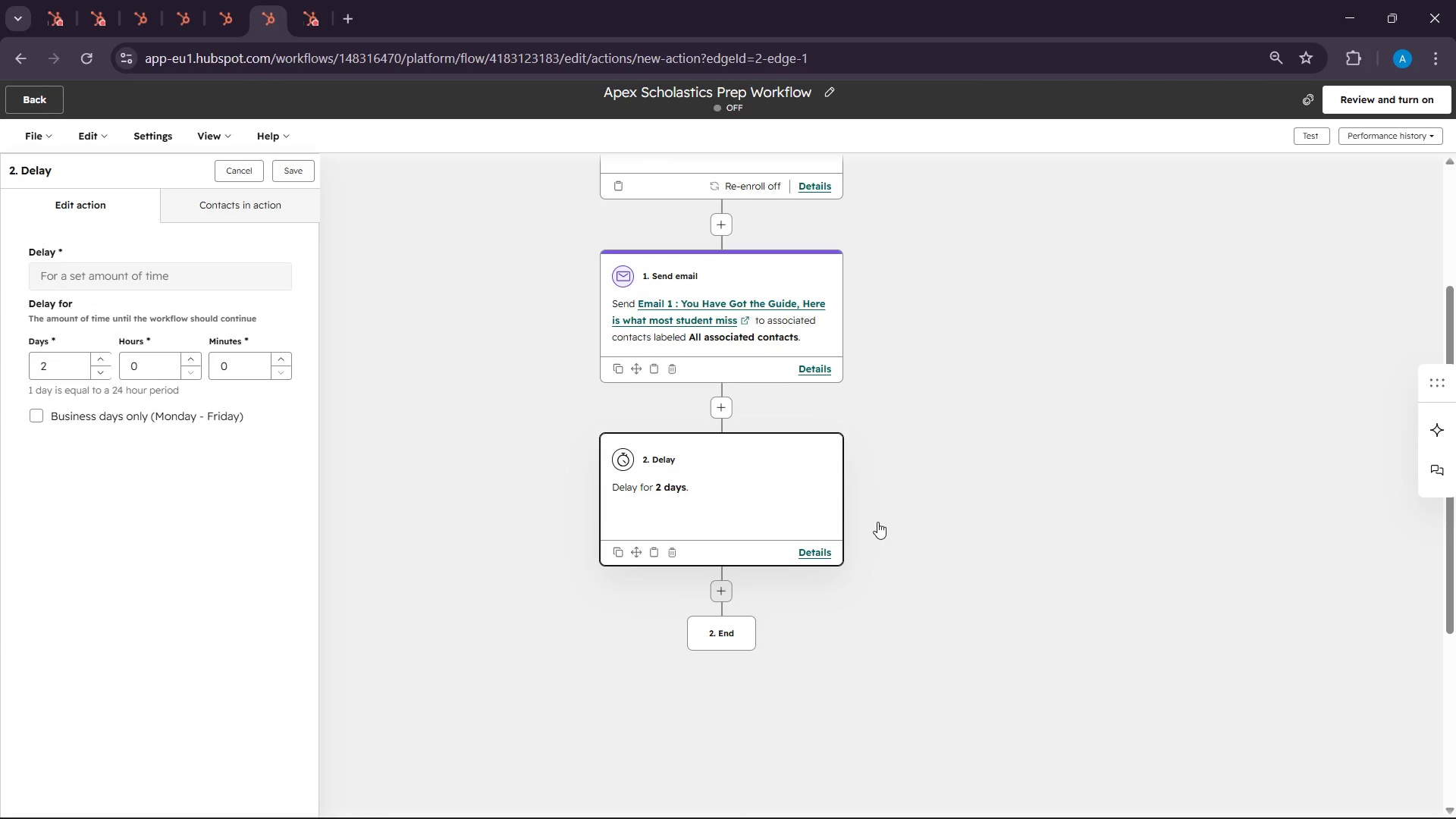 
scroll: coordinate [877, 522], scroll_direction: down, amount: 4.0
 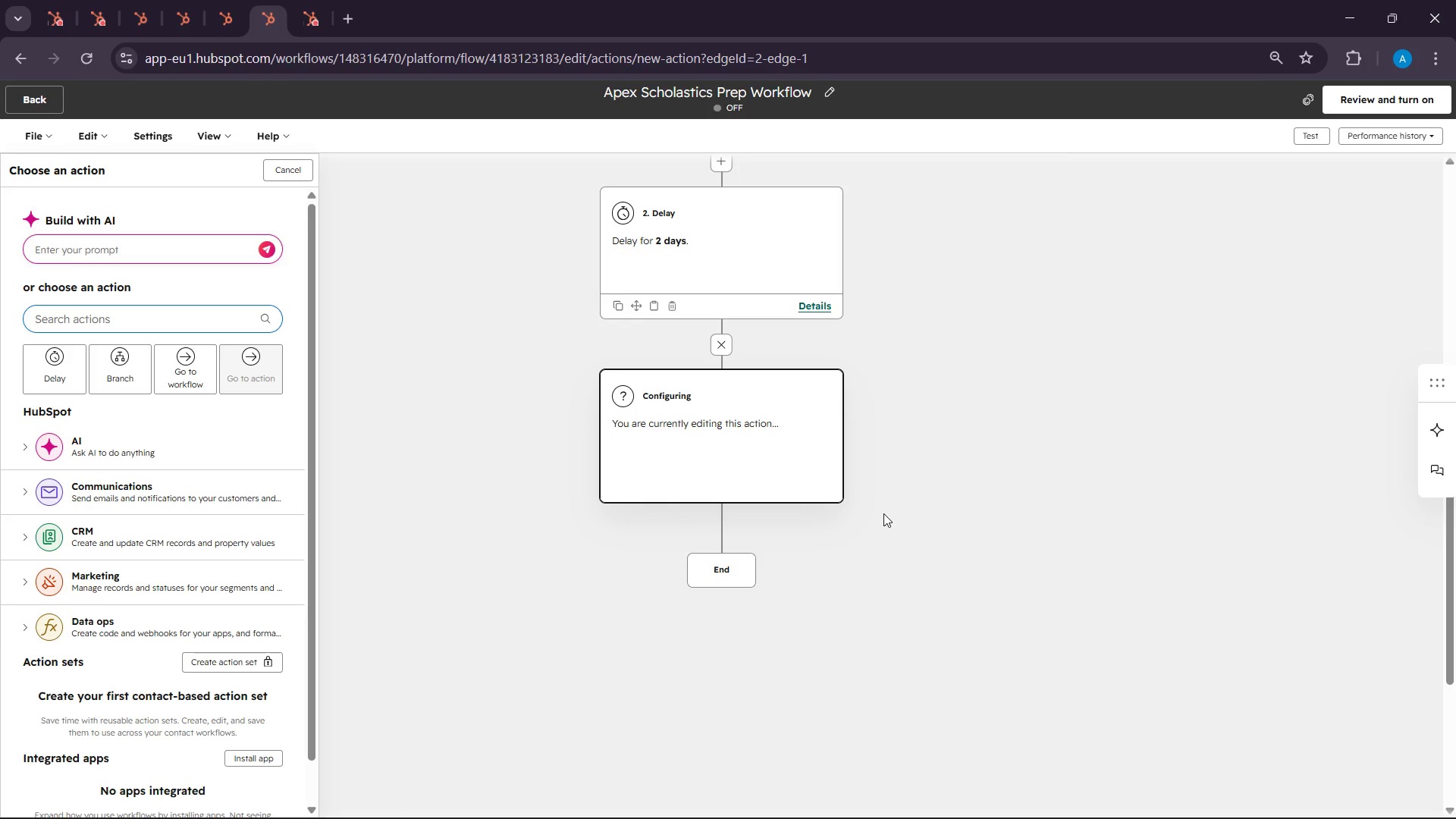 
wait(19.16)
 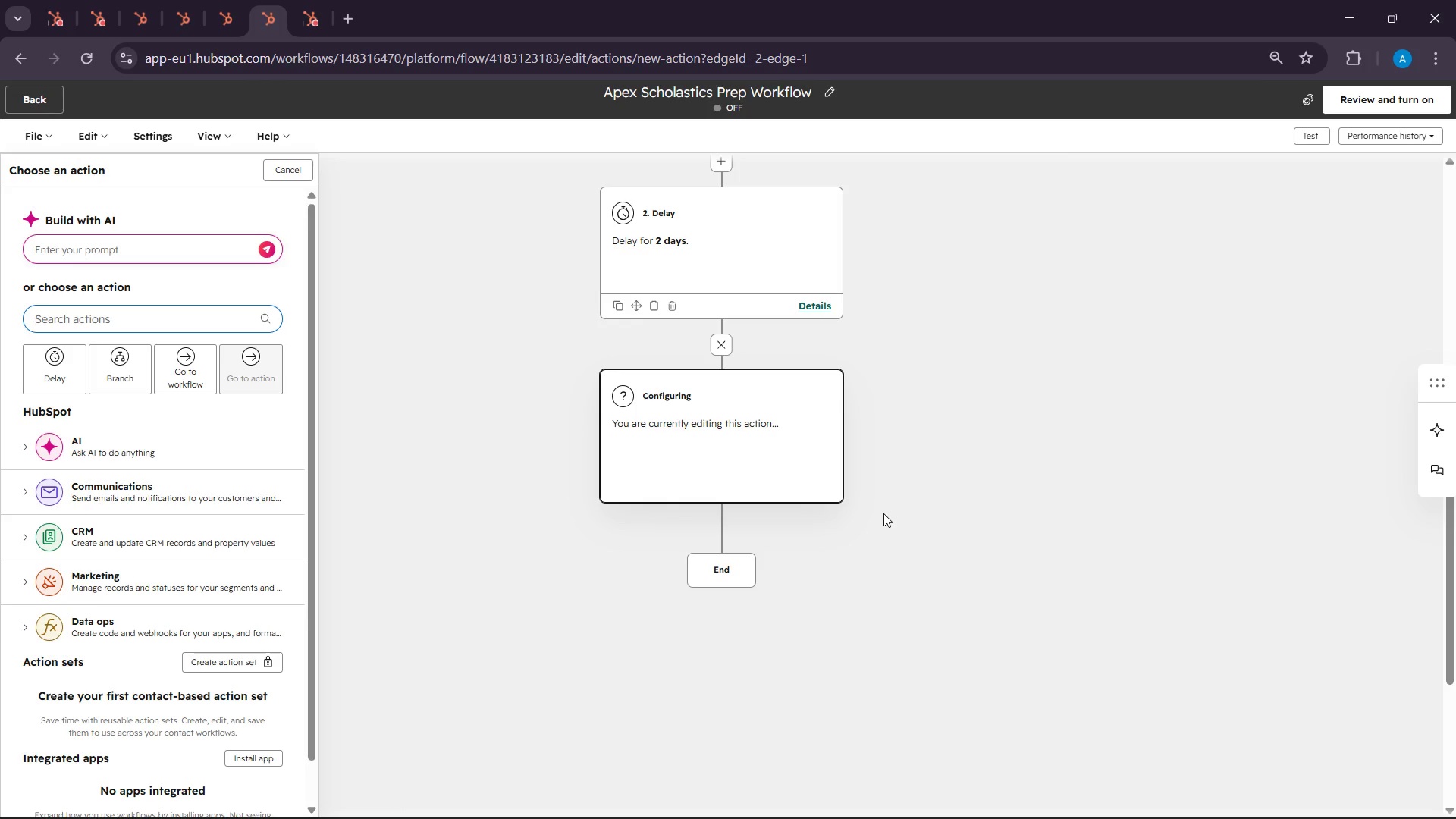 
left_click([127, 362])
 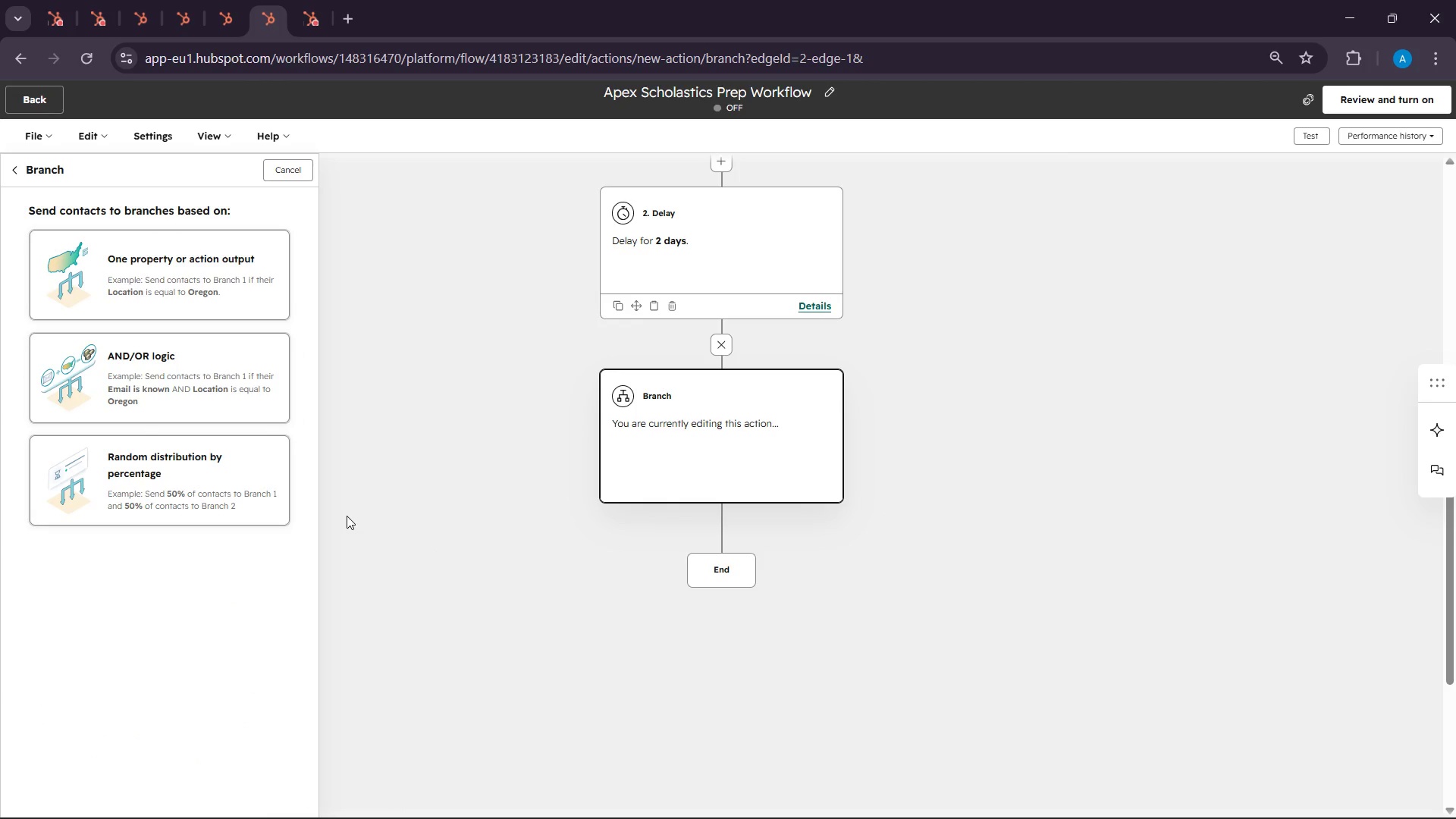 
wait(5.25)
 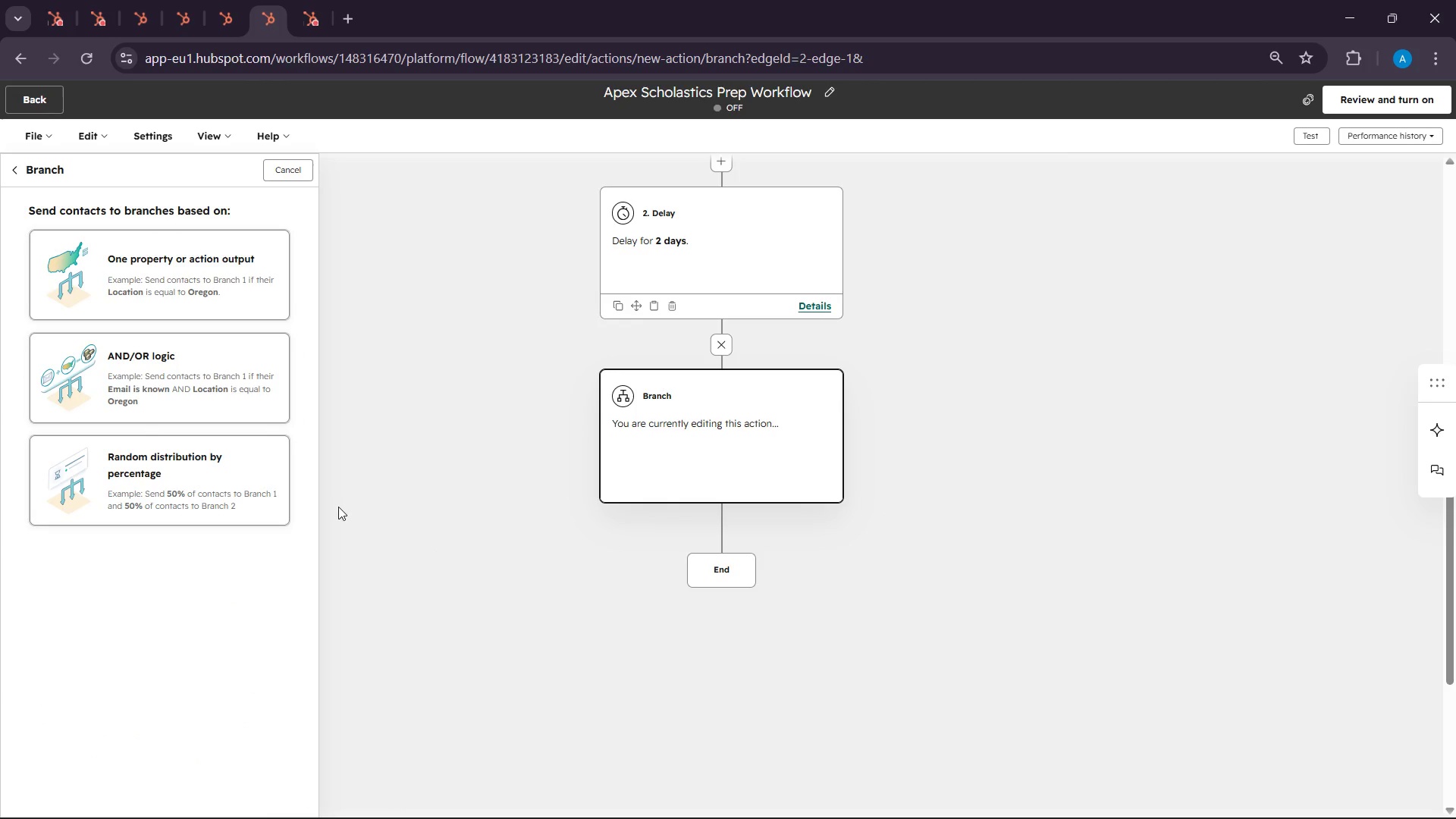 
left_click([127, 396])
 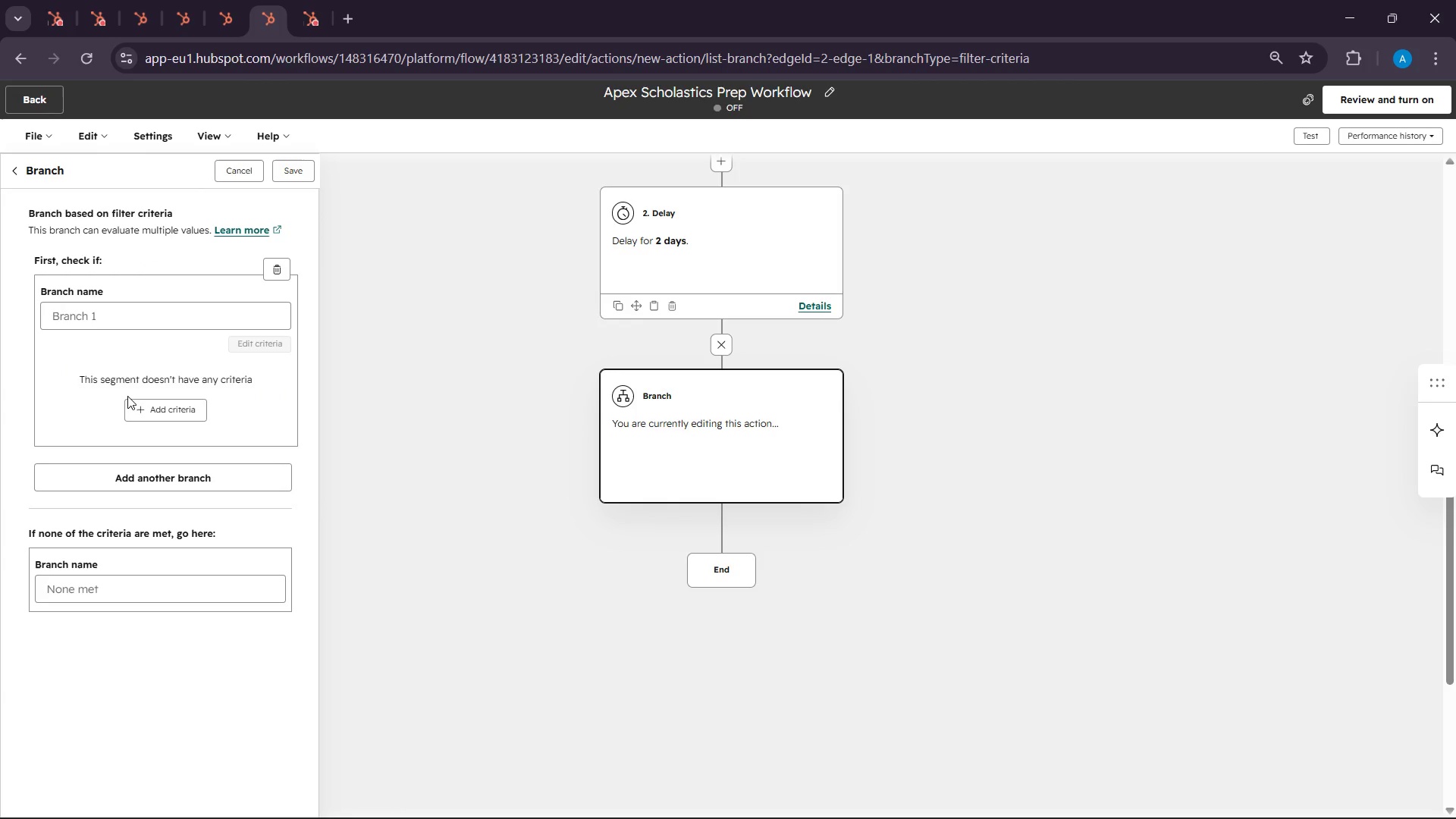 
wait(7.28)
 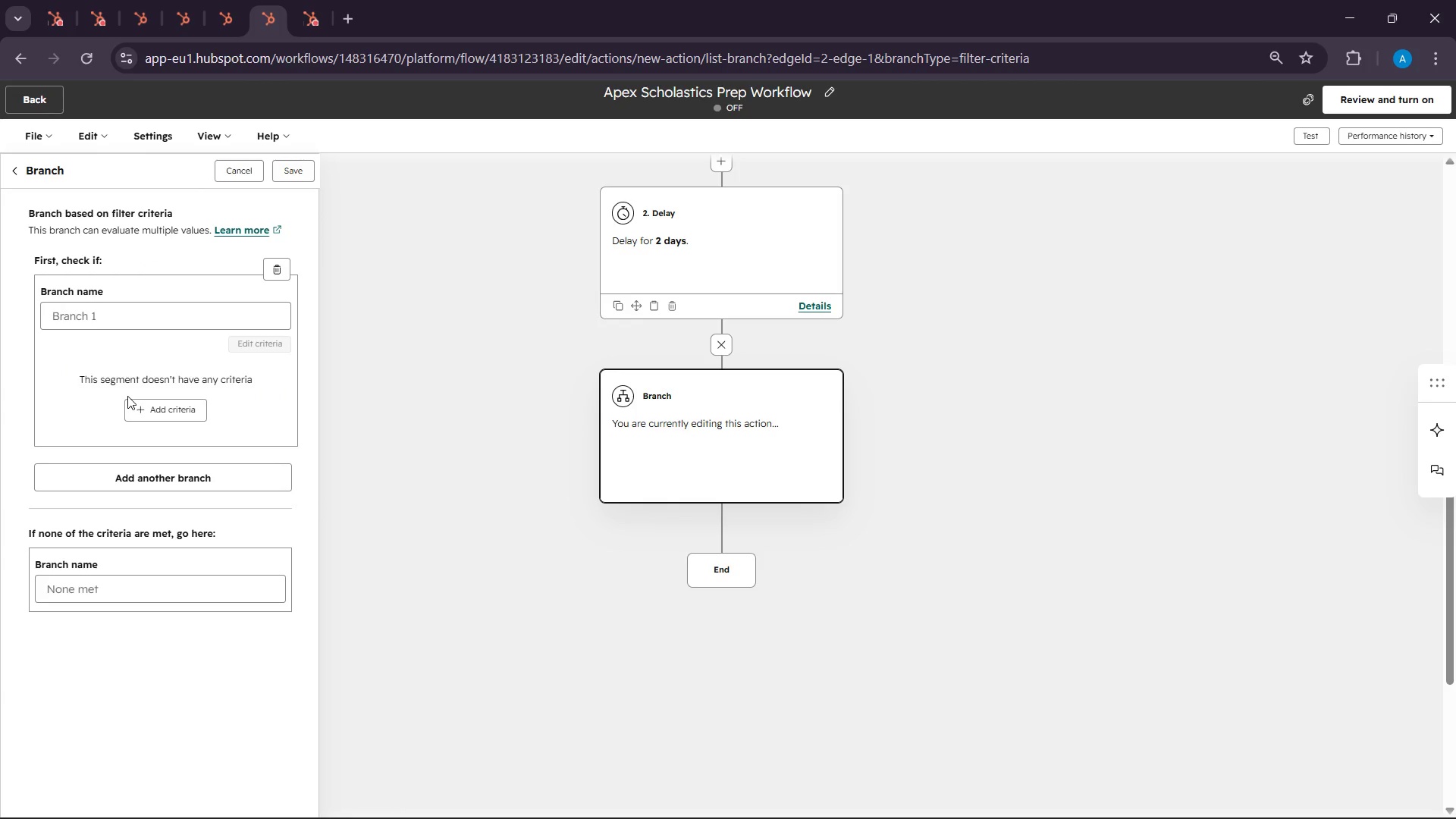 
left_click([109, 326])
 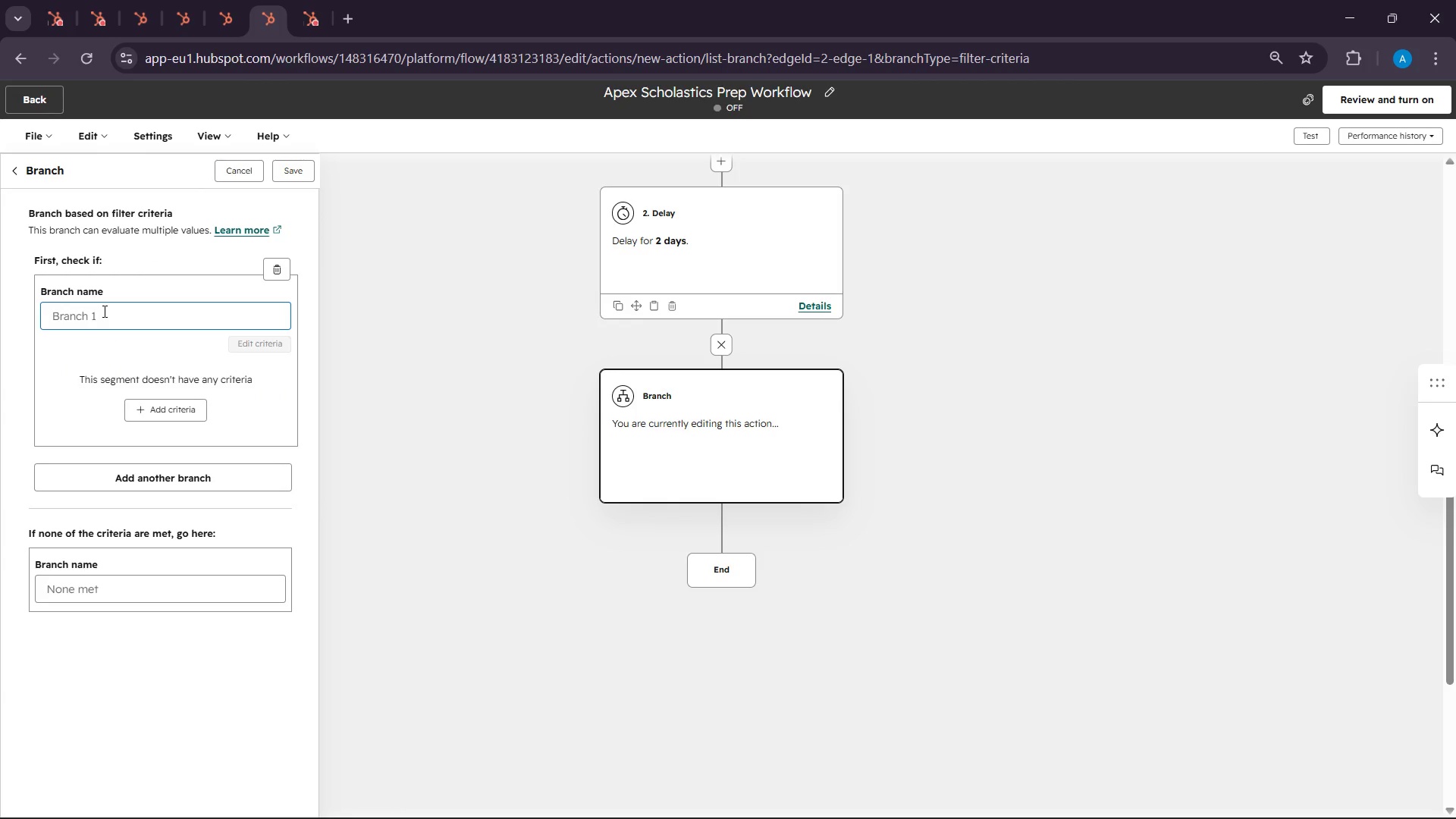 
type(Meeting Bi)
key(Backspace)
type(ookded)
key(Backspace)
key(Backspace)
key(Backspace)
type(ed)
 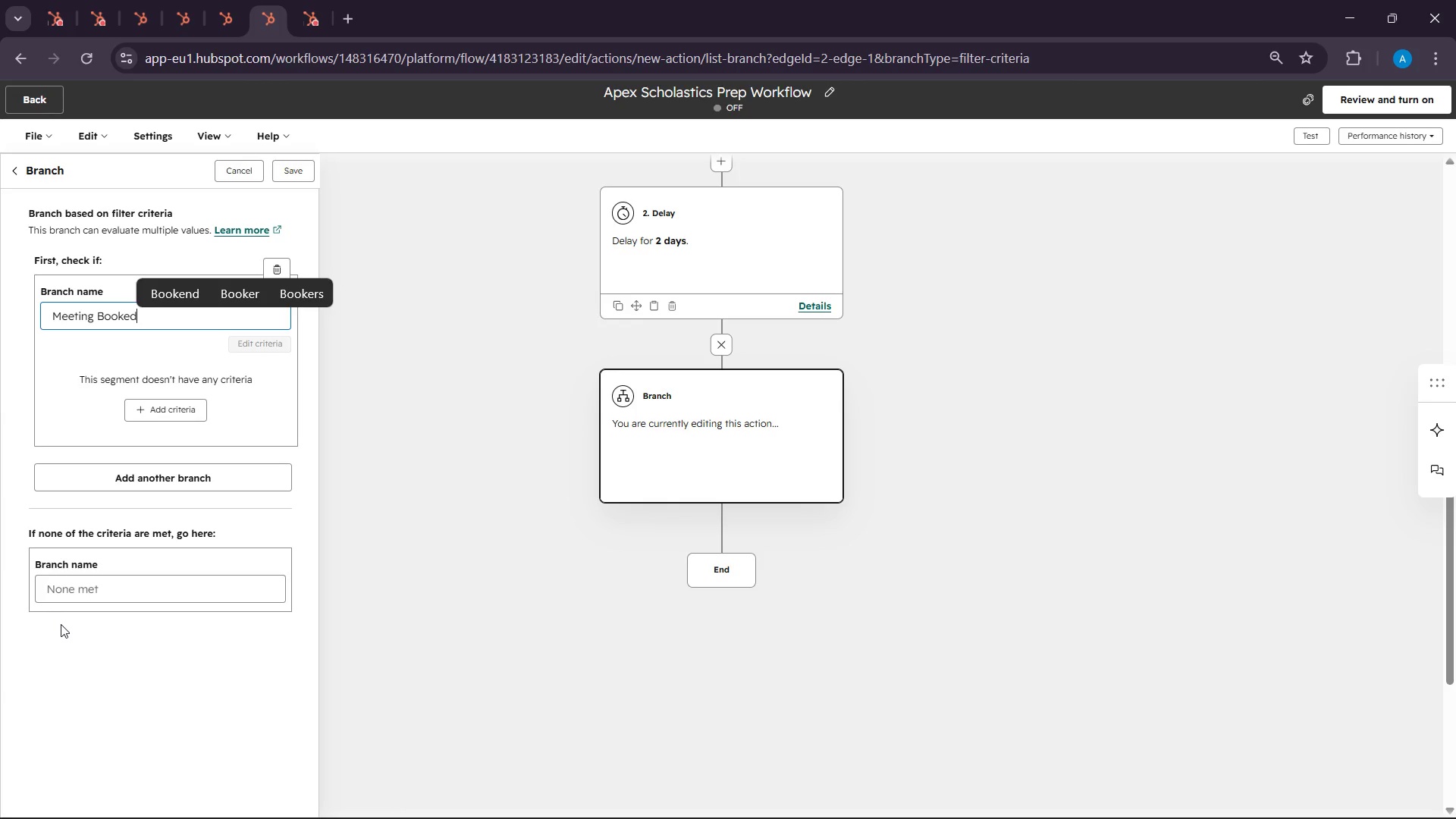 
left_click([80, 595])
 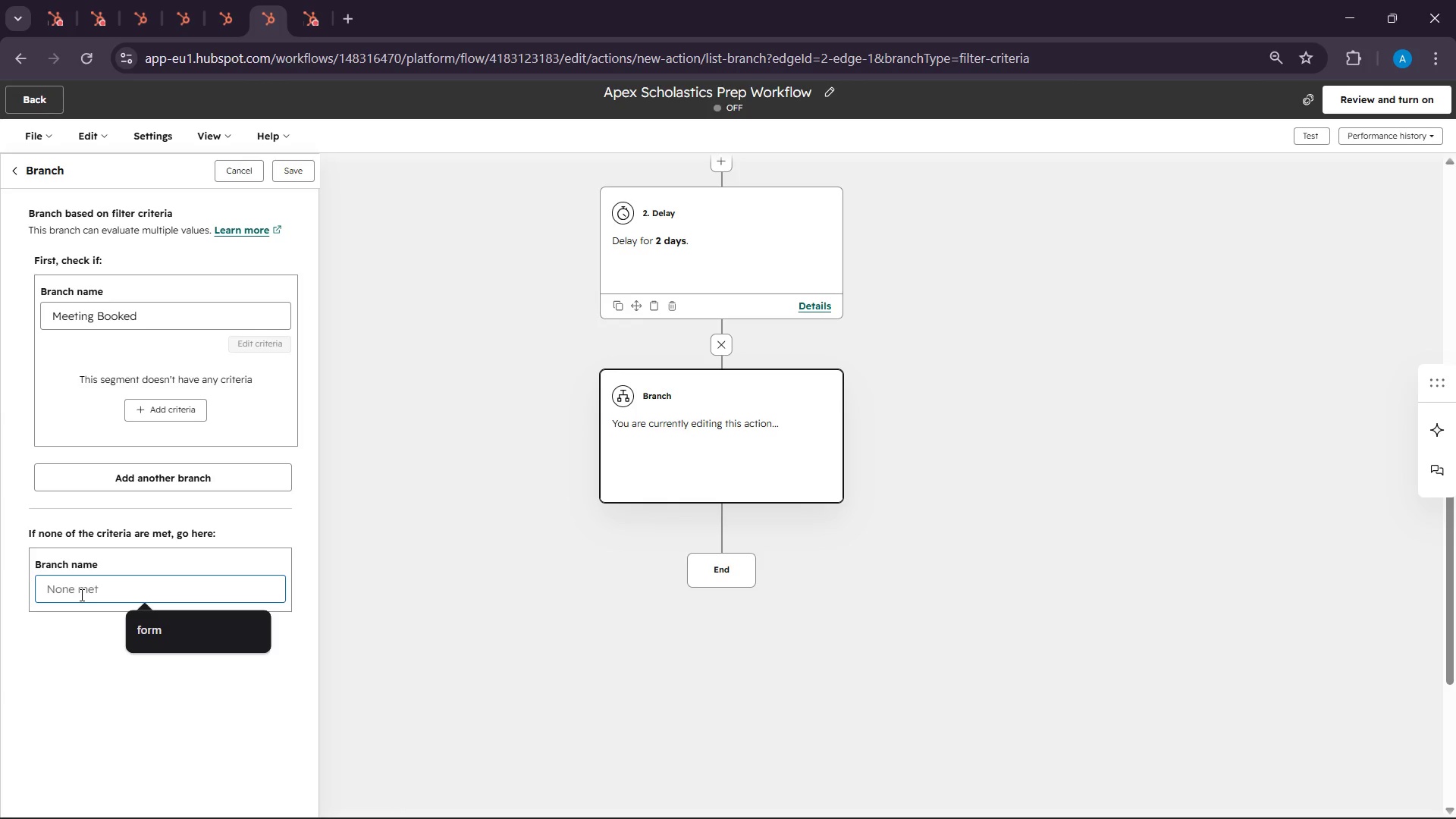 
hold_key(key=ShiftLeft, duration=0.36)
 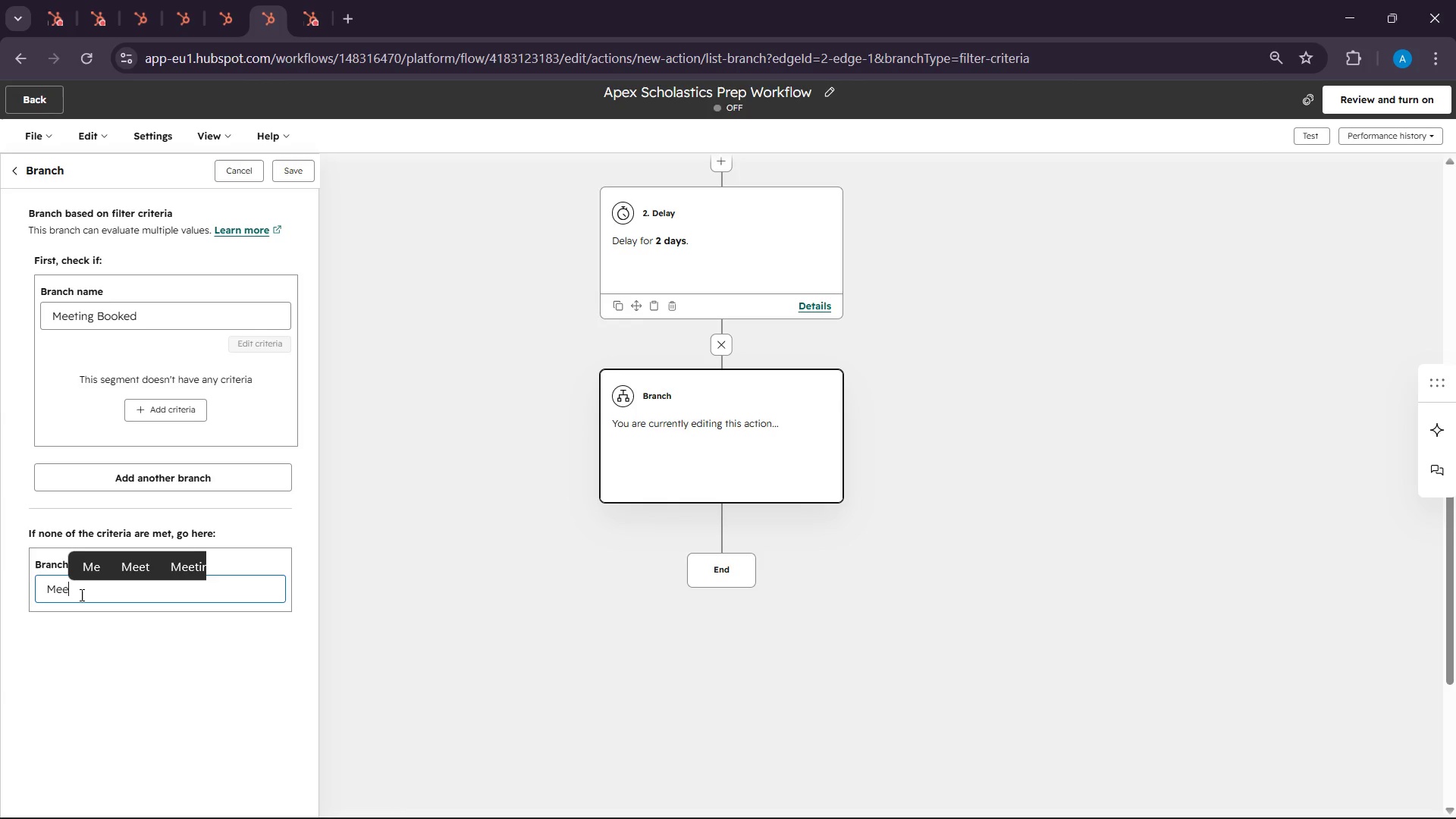 
type(eeting Not Booked)
 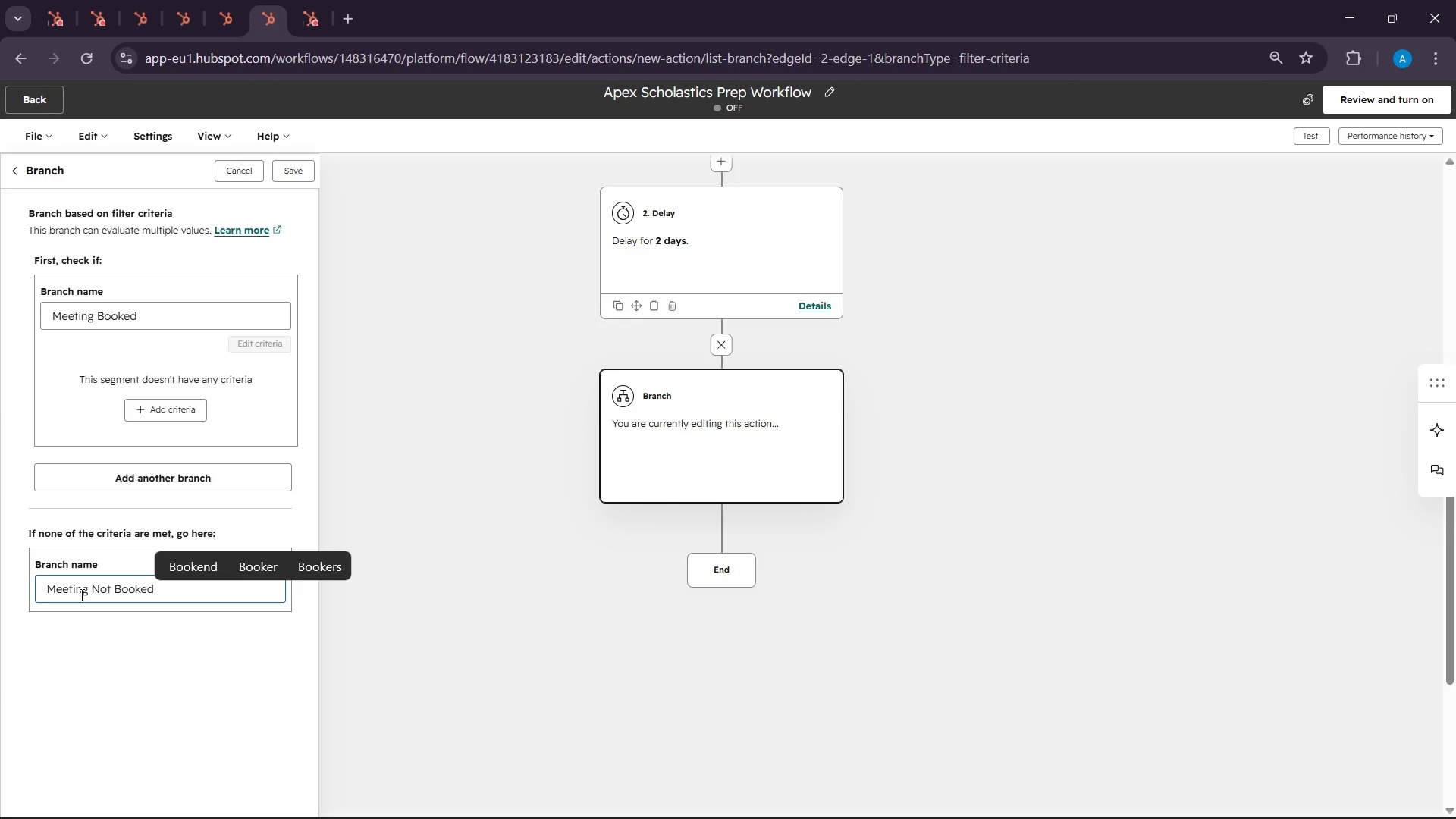 
left_click([179, 407])